 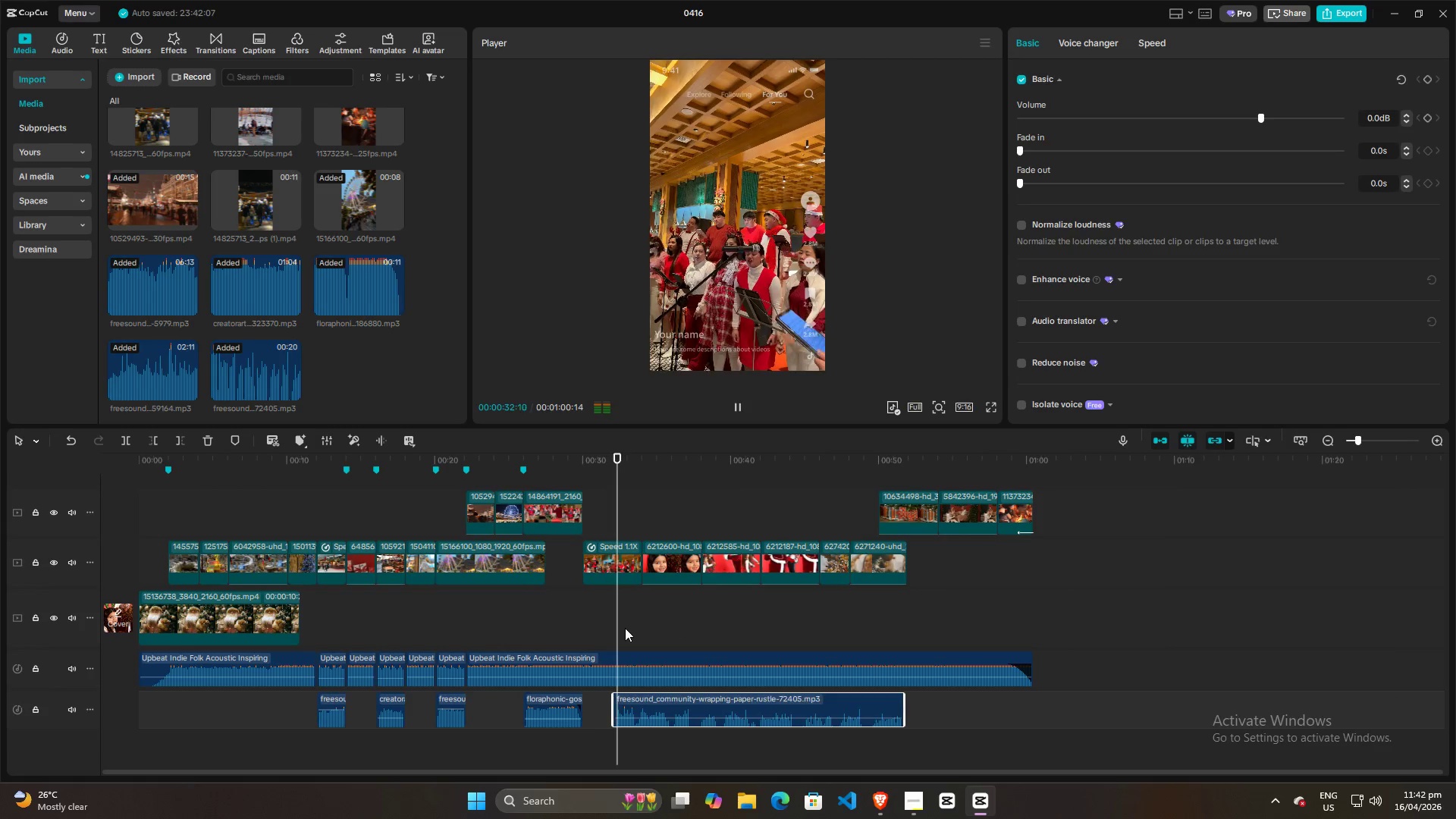 
key(Space)
 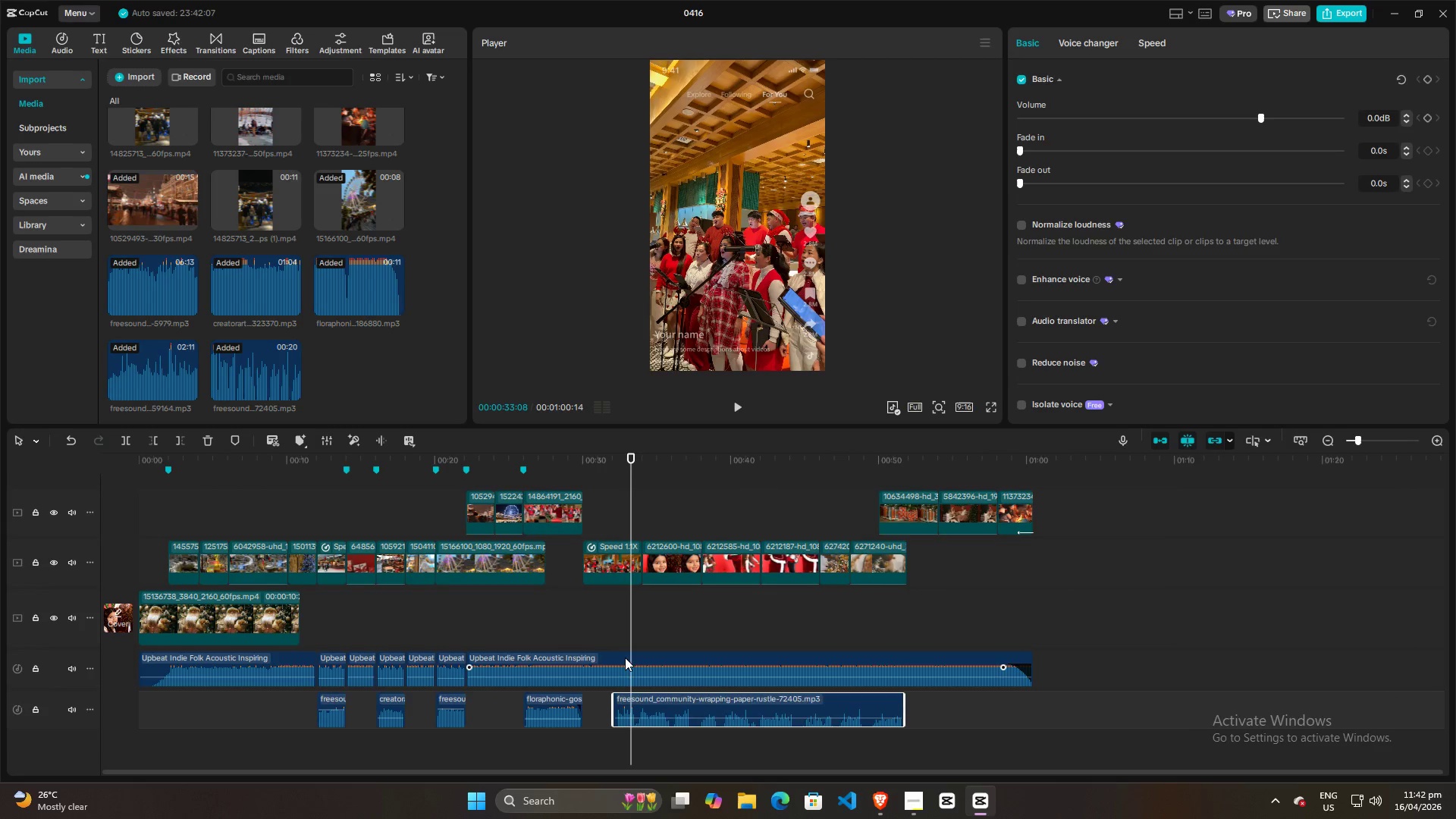 
left_click_drag(start_coordinate=[633, 624], to_coordinate=[619, 624])
 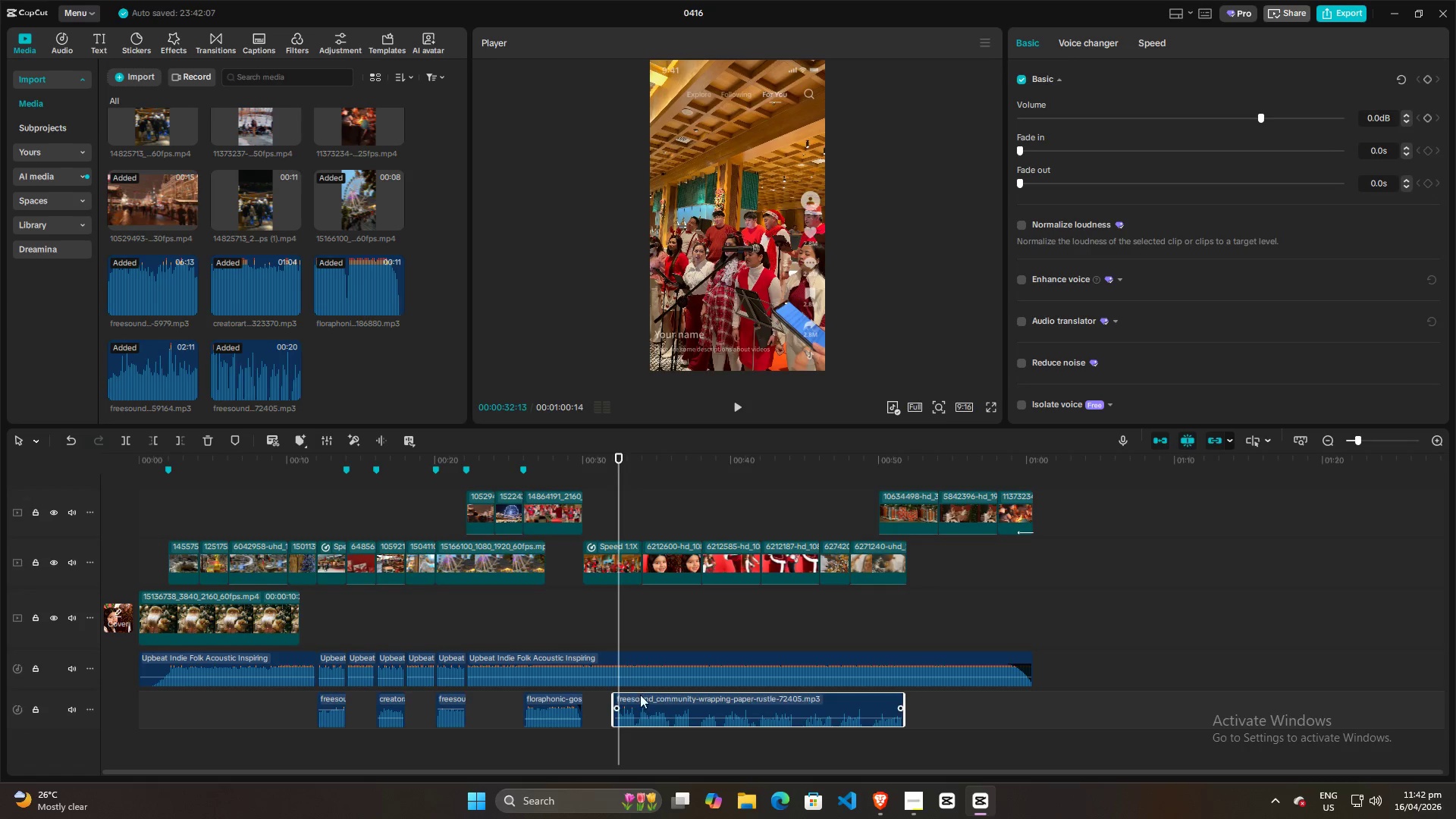 
left_click([642, 698])
 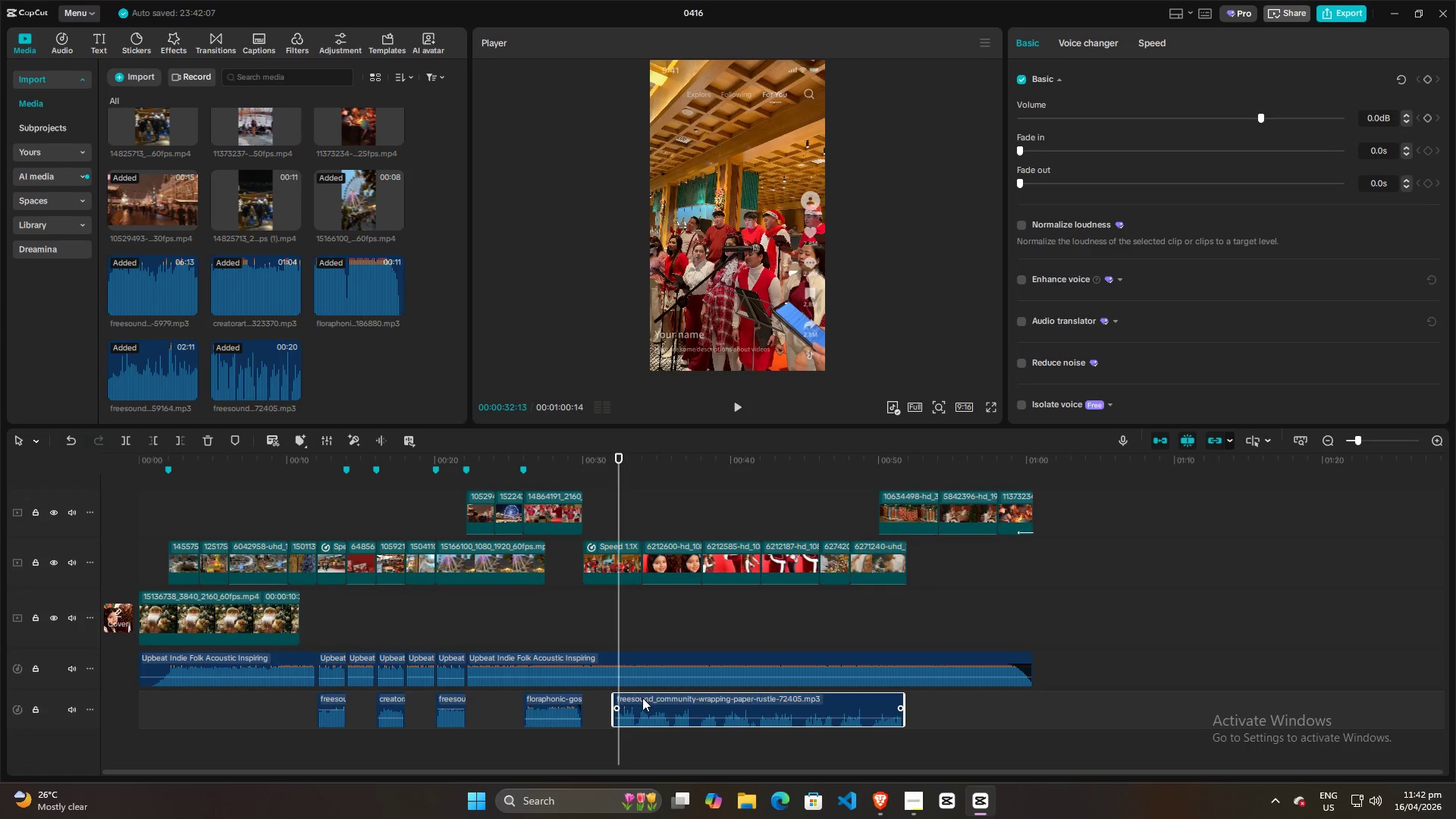 
key(Q)
 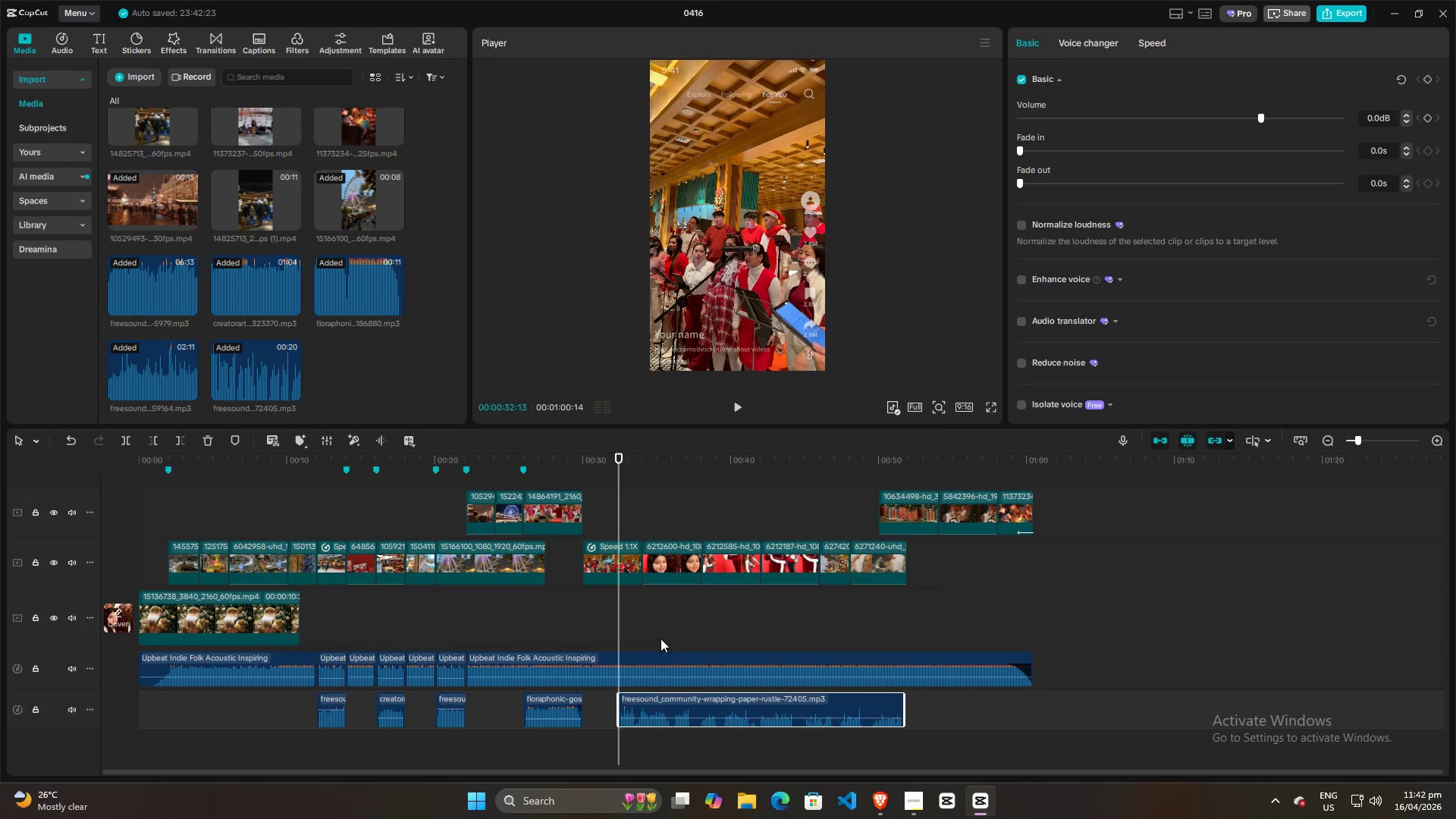 
left_click([675, 623])
 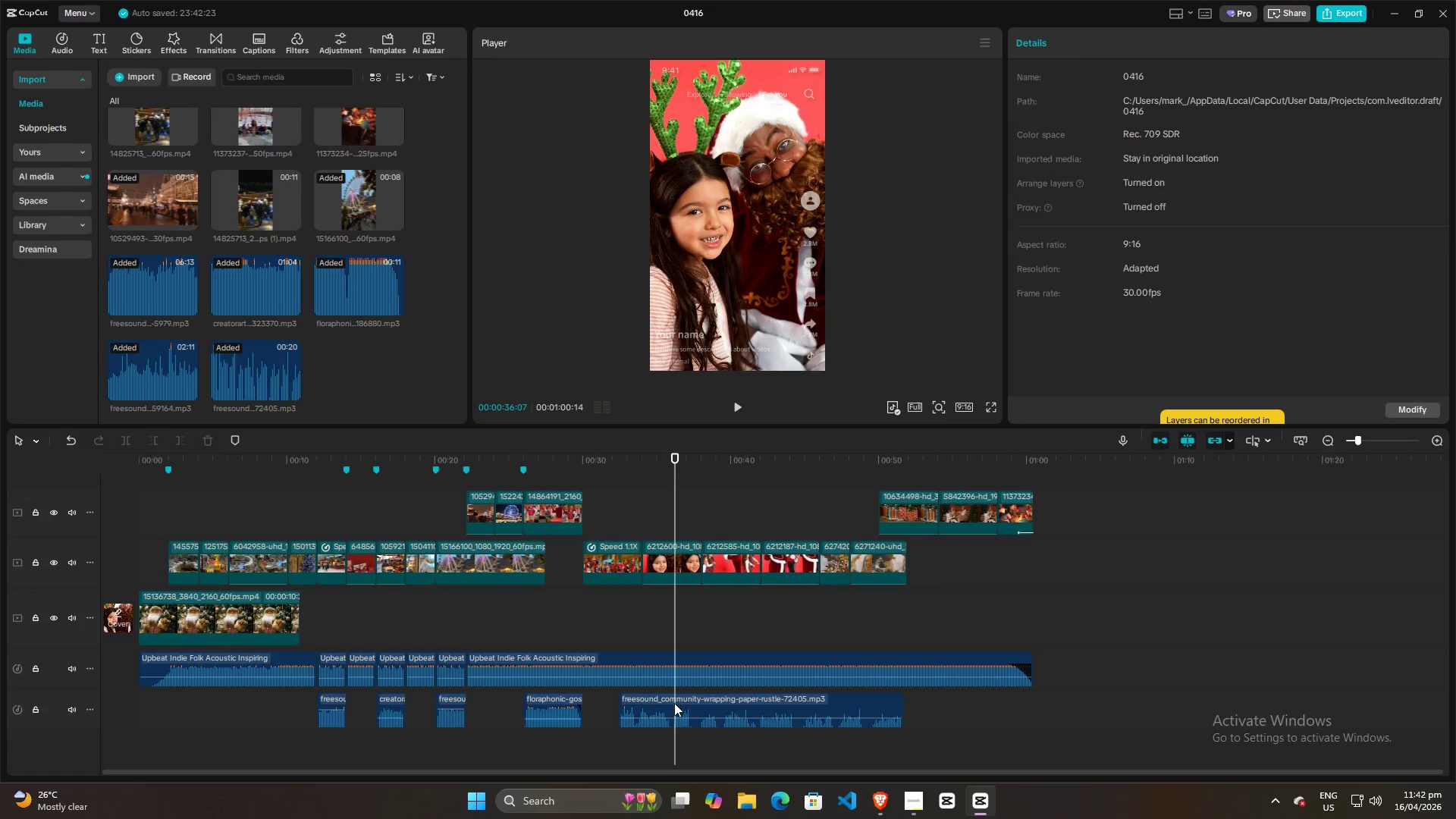 
left_click([658, 701])
 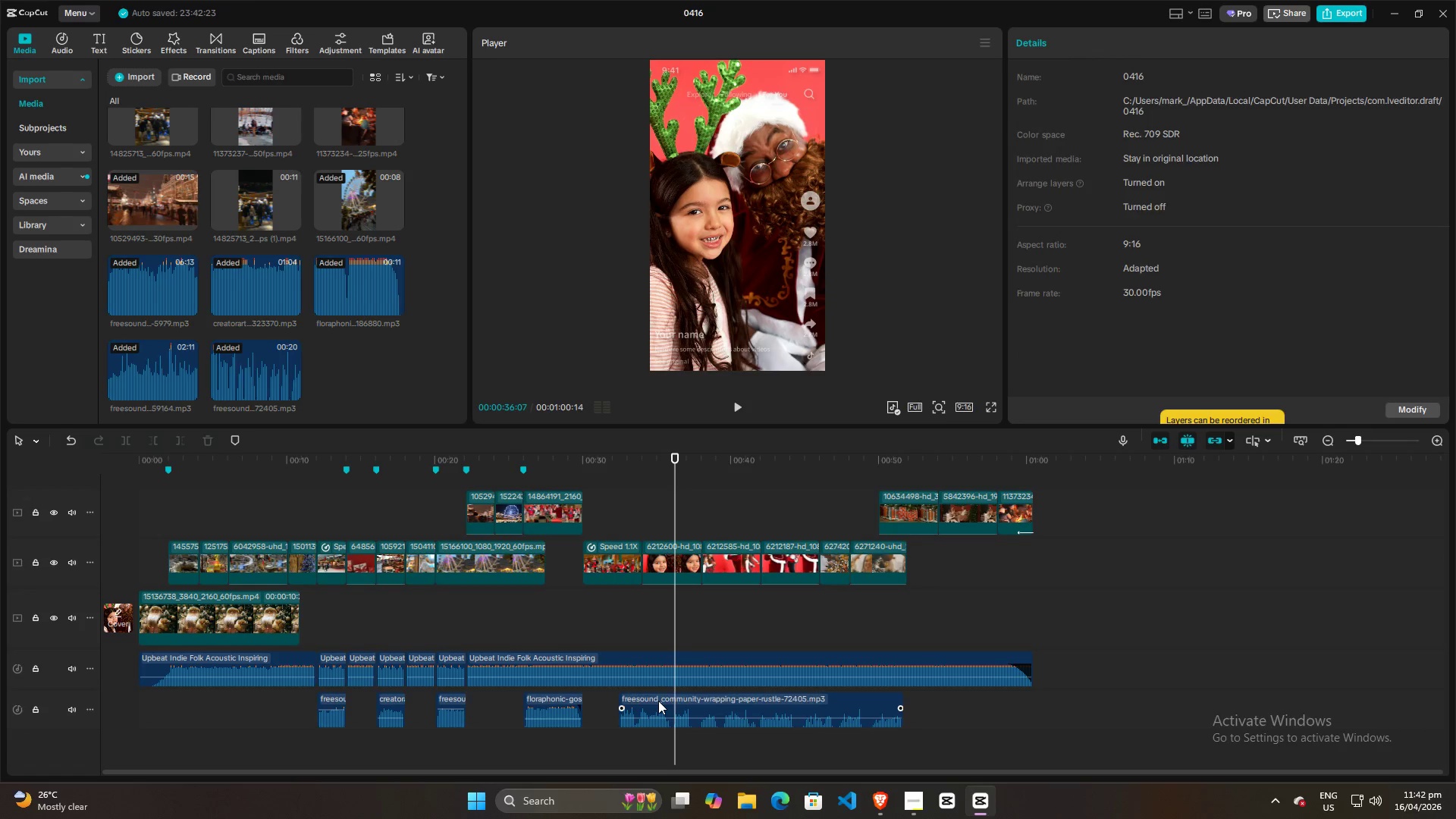 
key(W)
 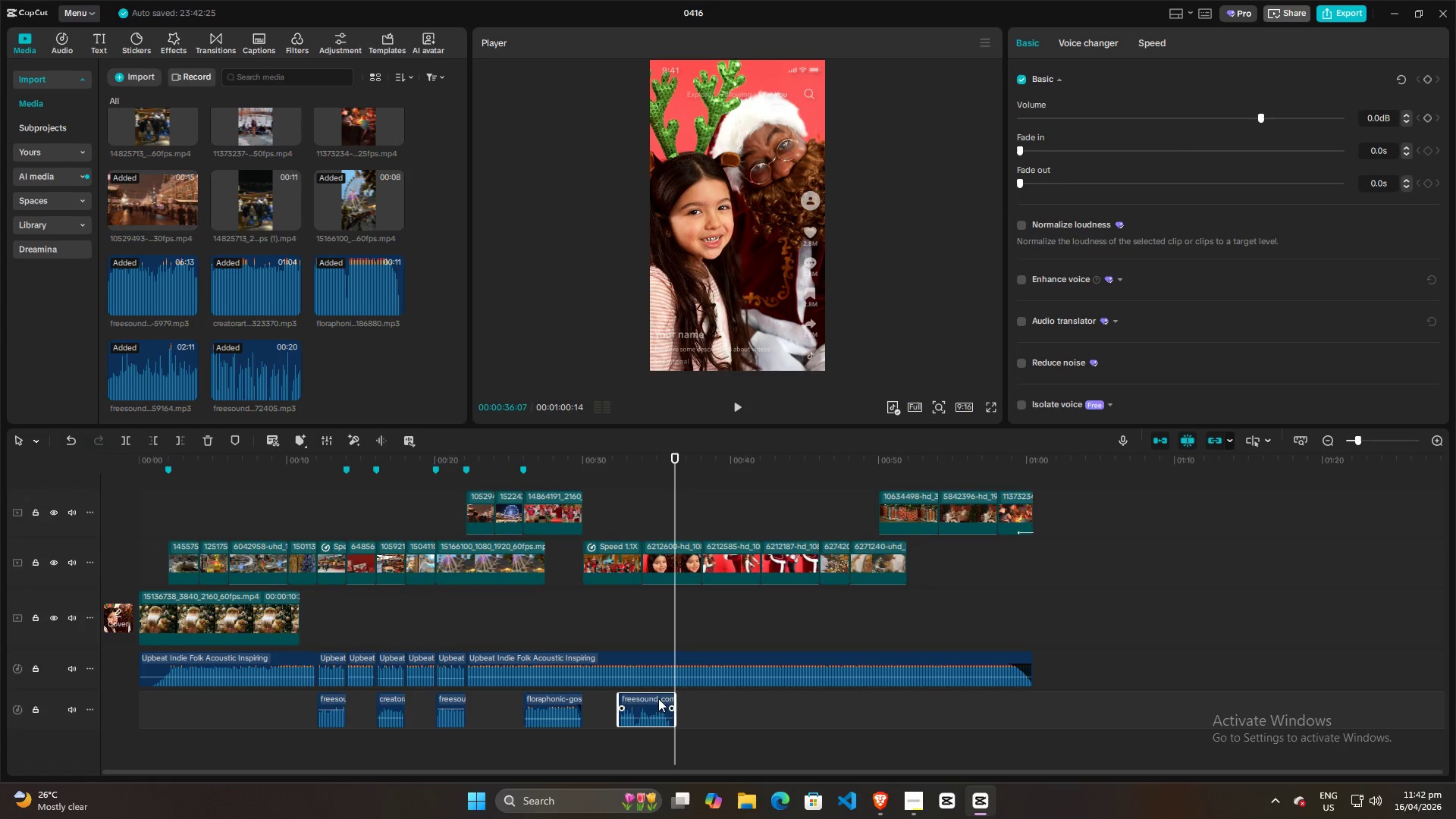 
left_click_drag(start_coordinate=[657, 698], to_coordinate=[384, 735])
 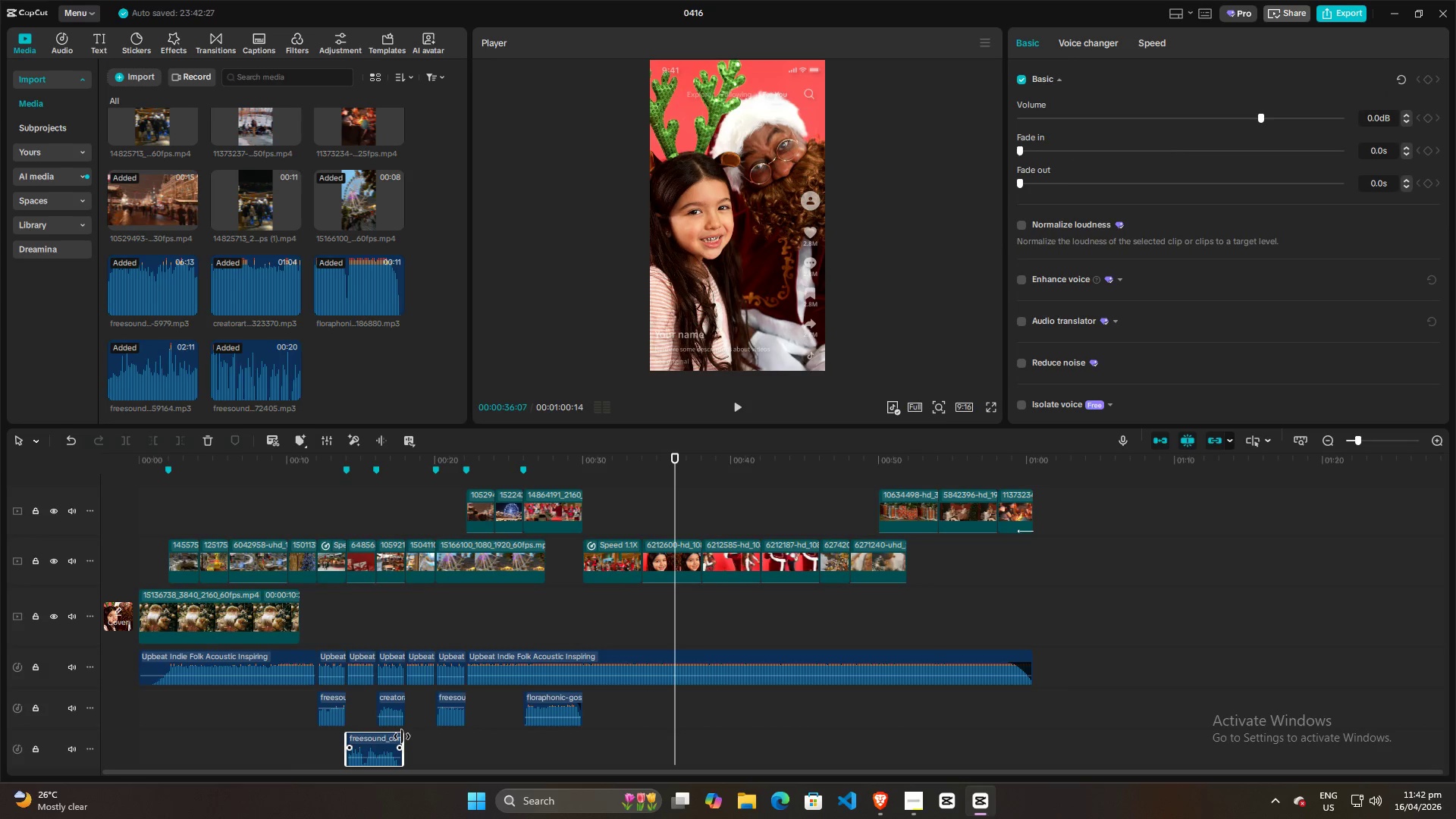 
left_click_drag(start_coordinate=[402, 736], to_coordinate=[373, 736])
 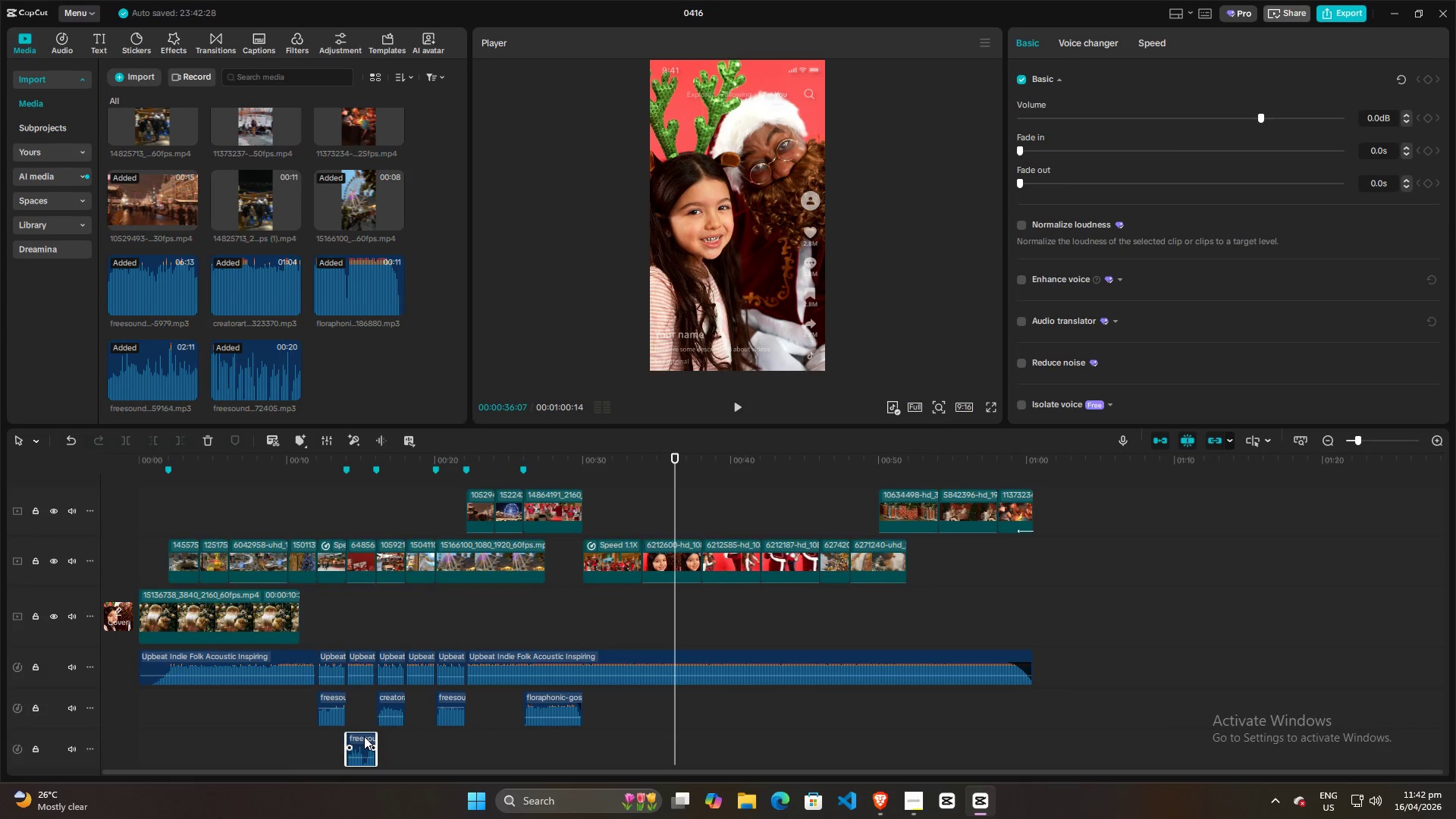 
left_click_drag(start_coordinate=[364, 736], to_coordinate=[362, 697])
 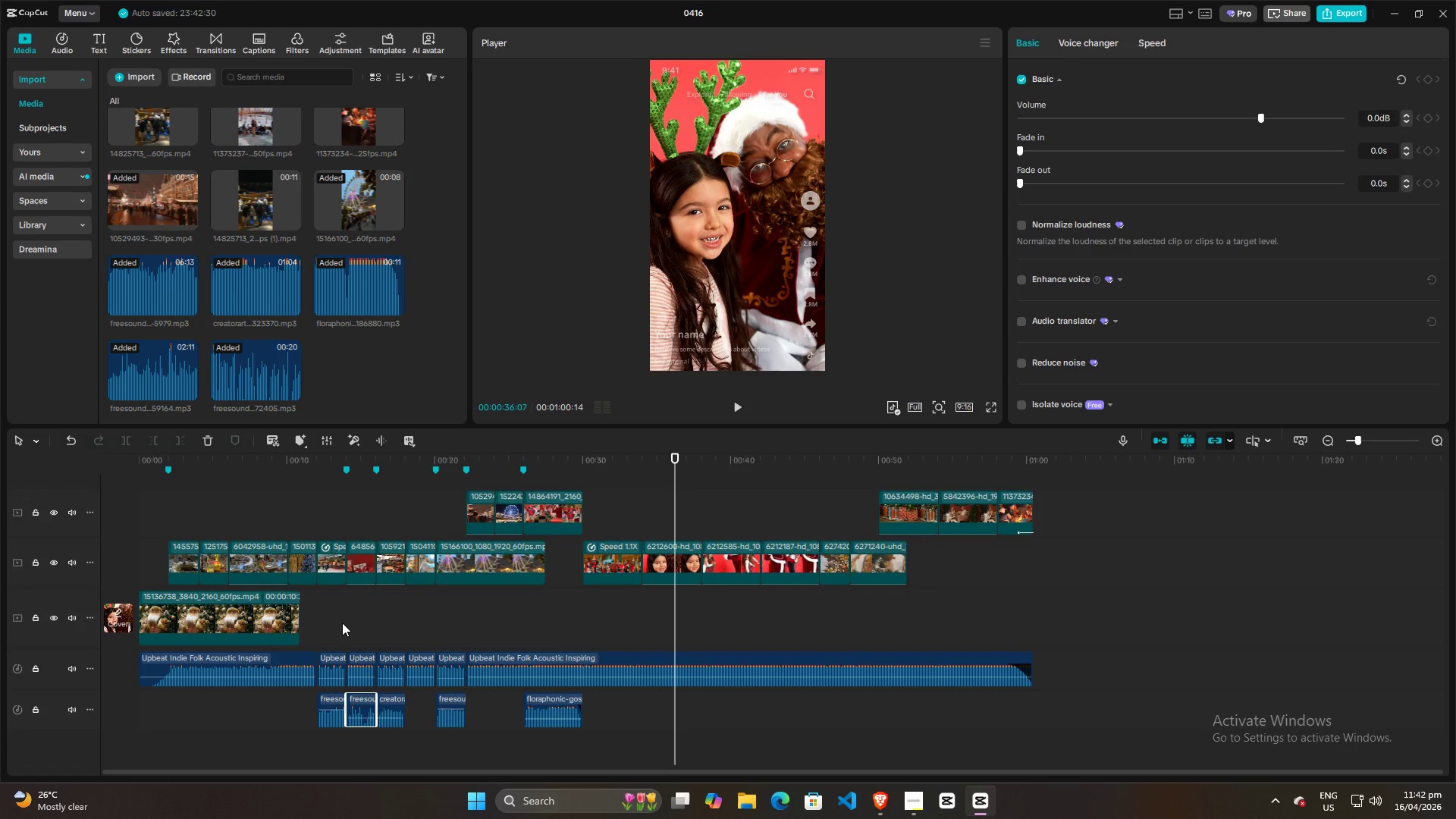 
left_click([342, 623])
 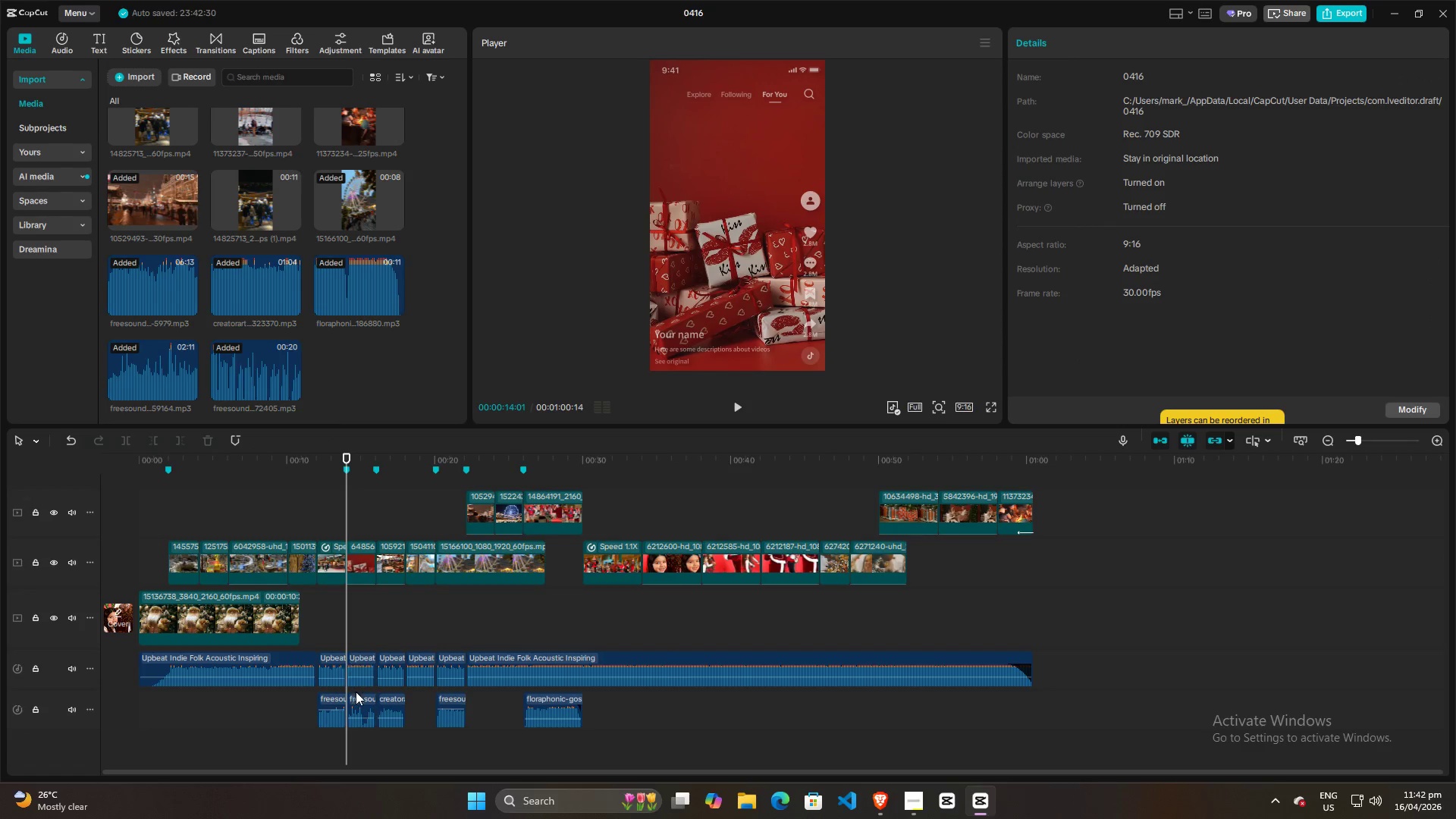 
left_click([360, 703])
 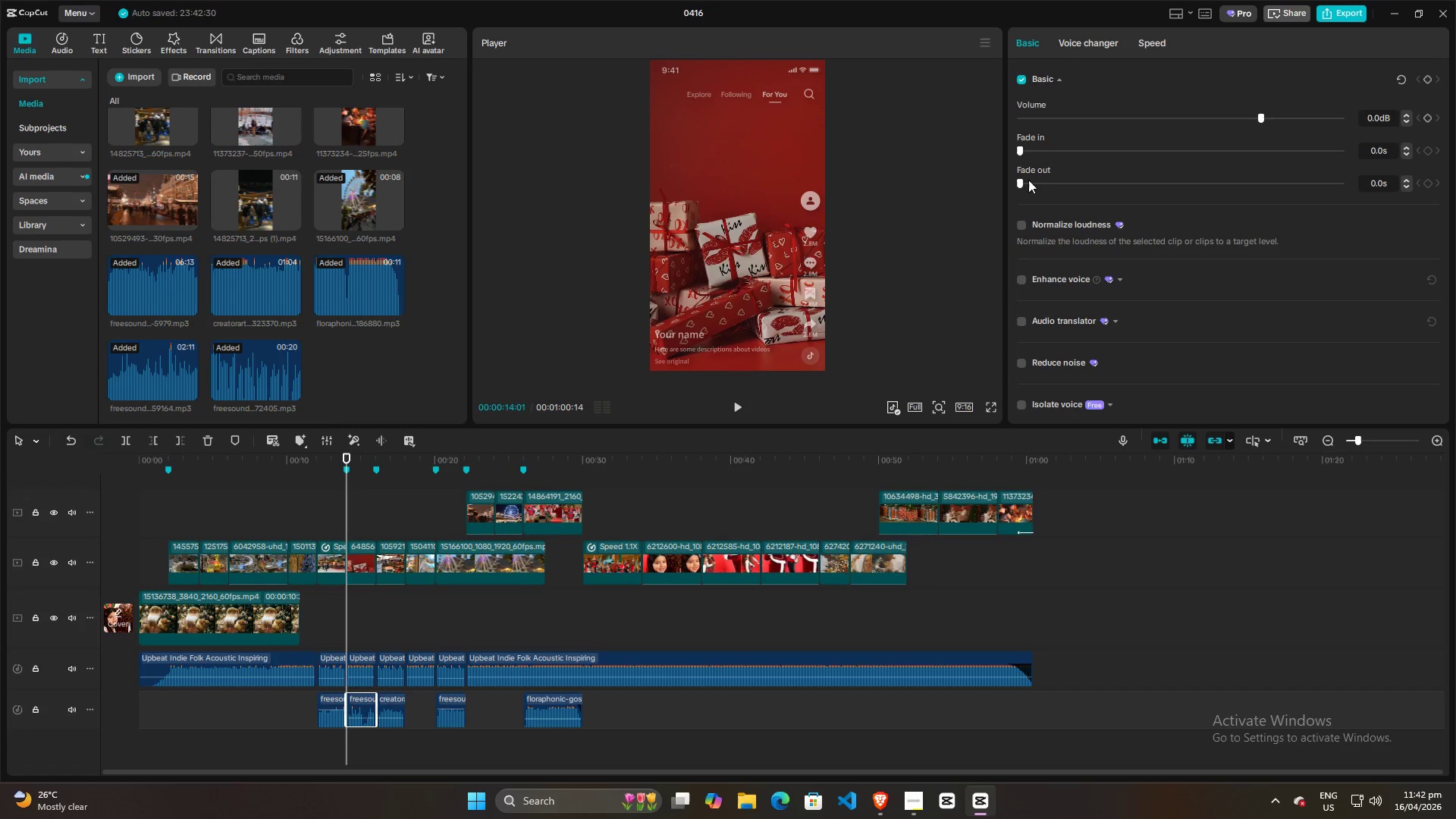 
left_click([1022, 180])
 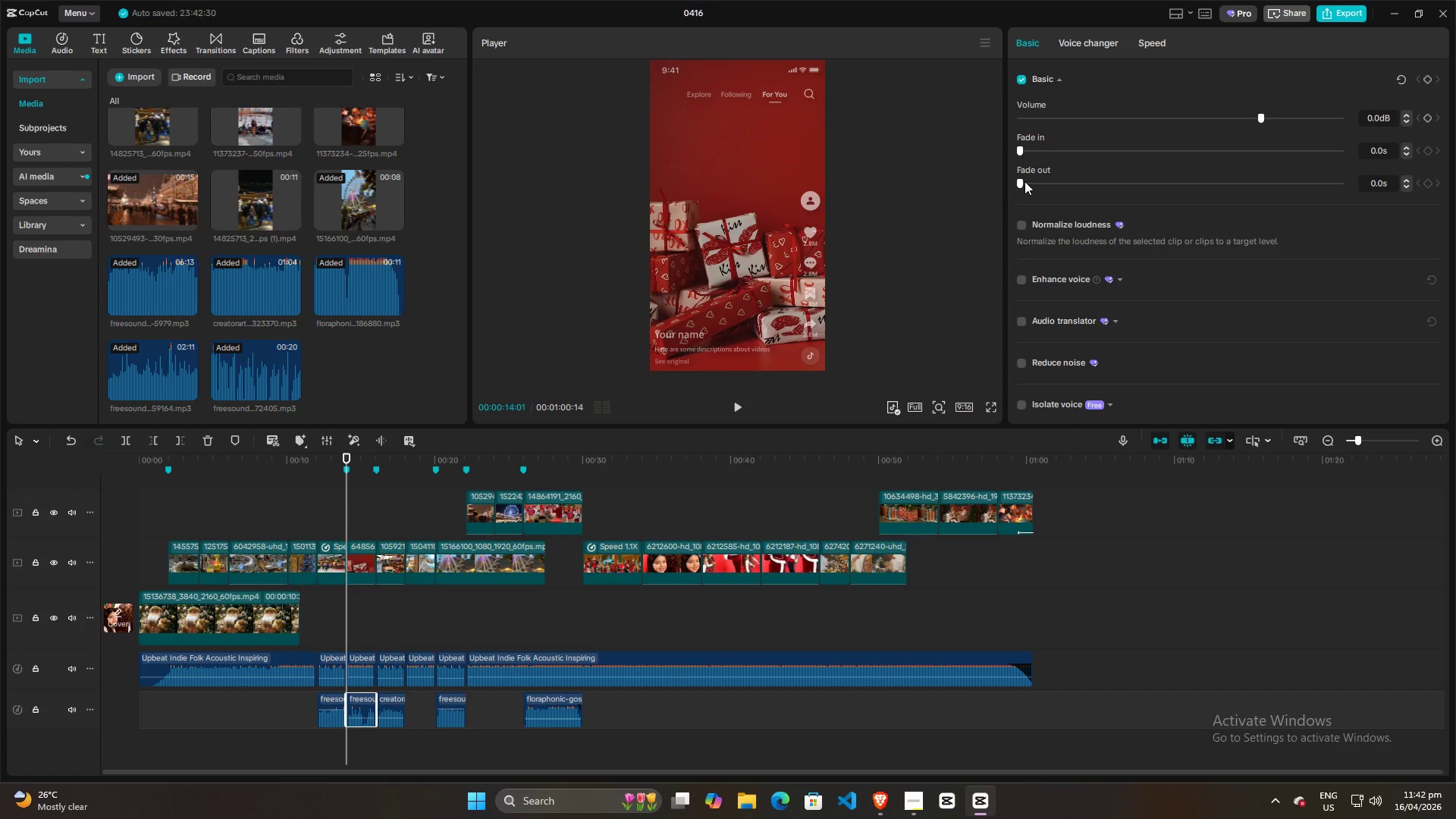 
left_click_drag(start_coordinate=[1025, 181], to_coordinate=[1097, 184])
 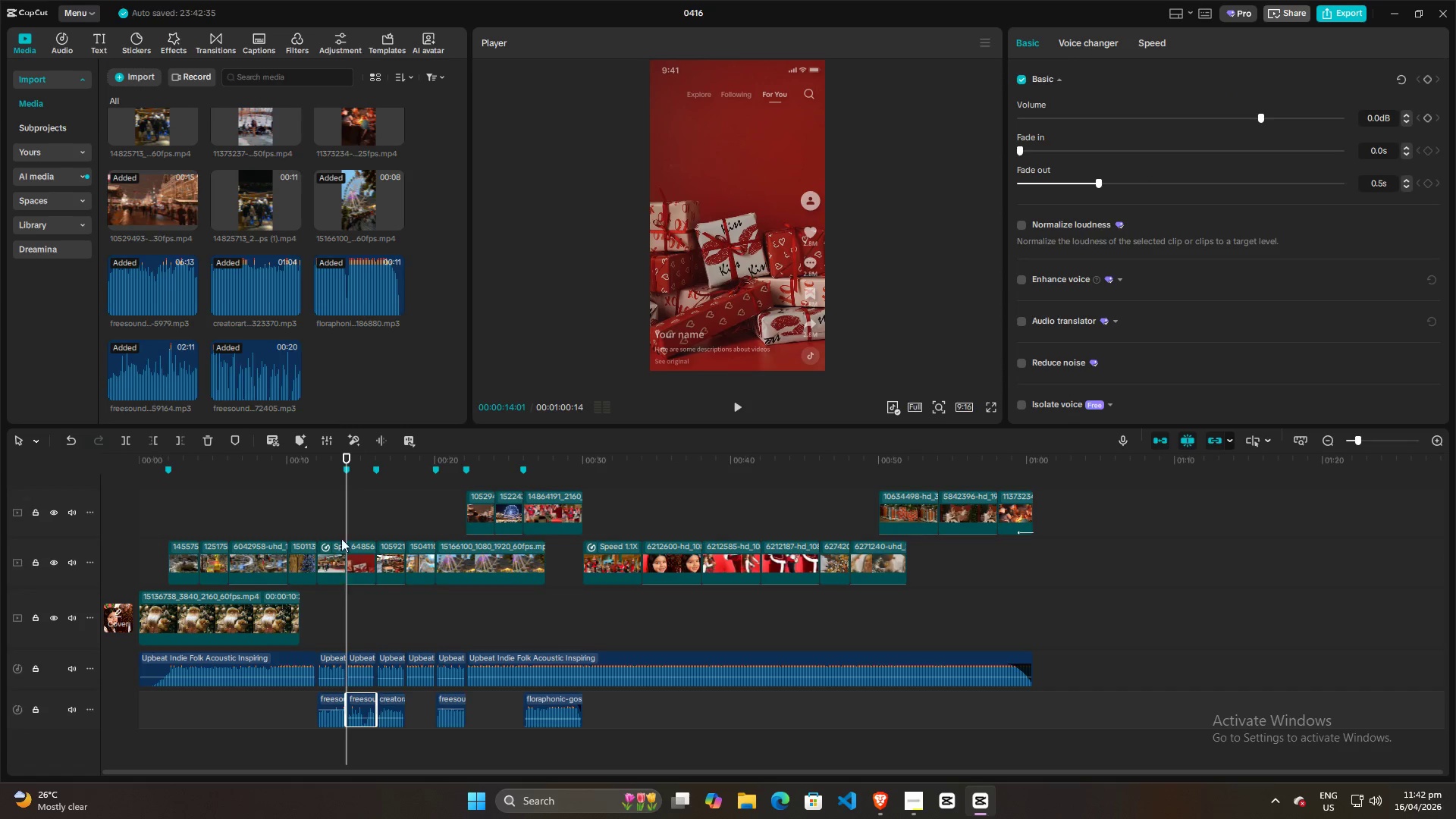 
left_click([338, 522])
 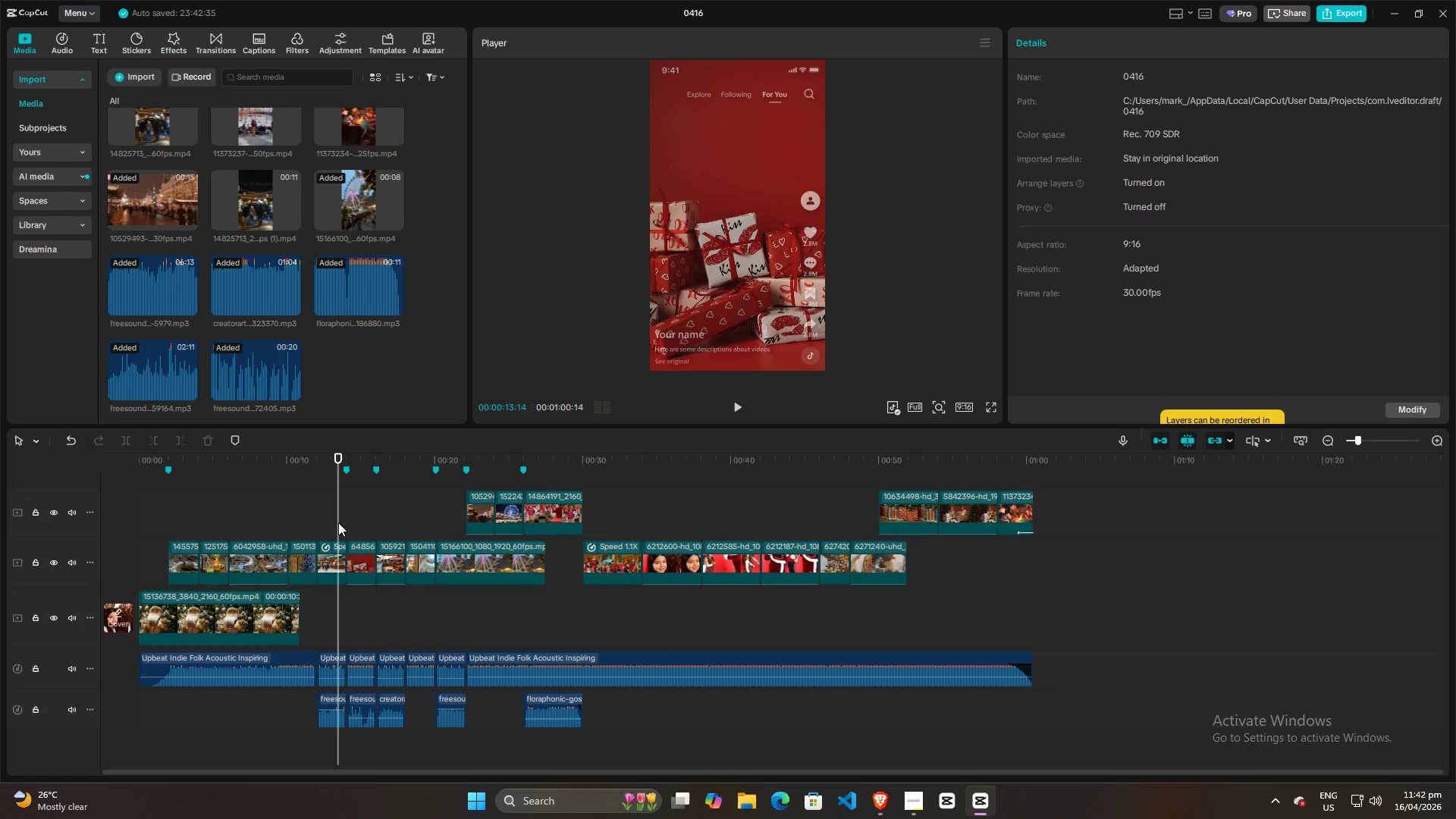 
key(Space)
 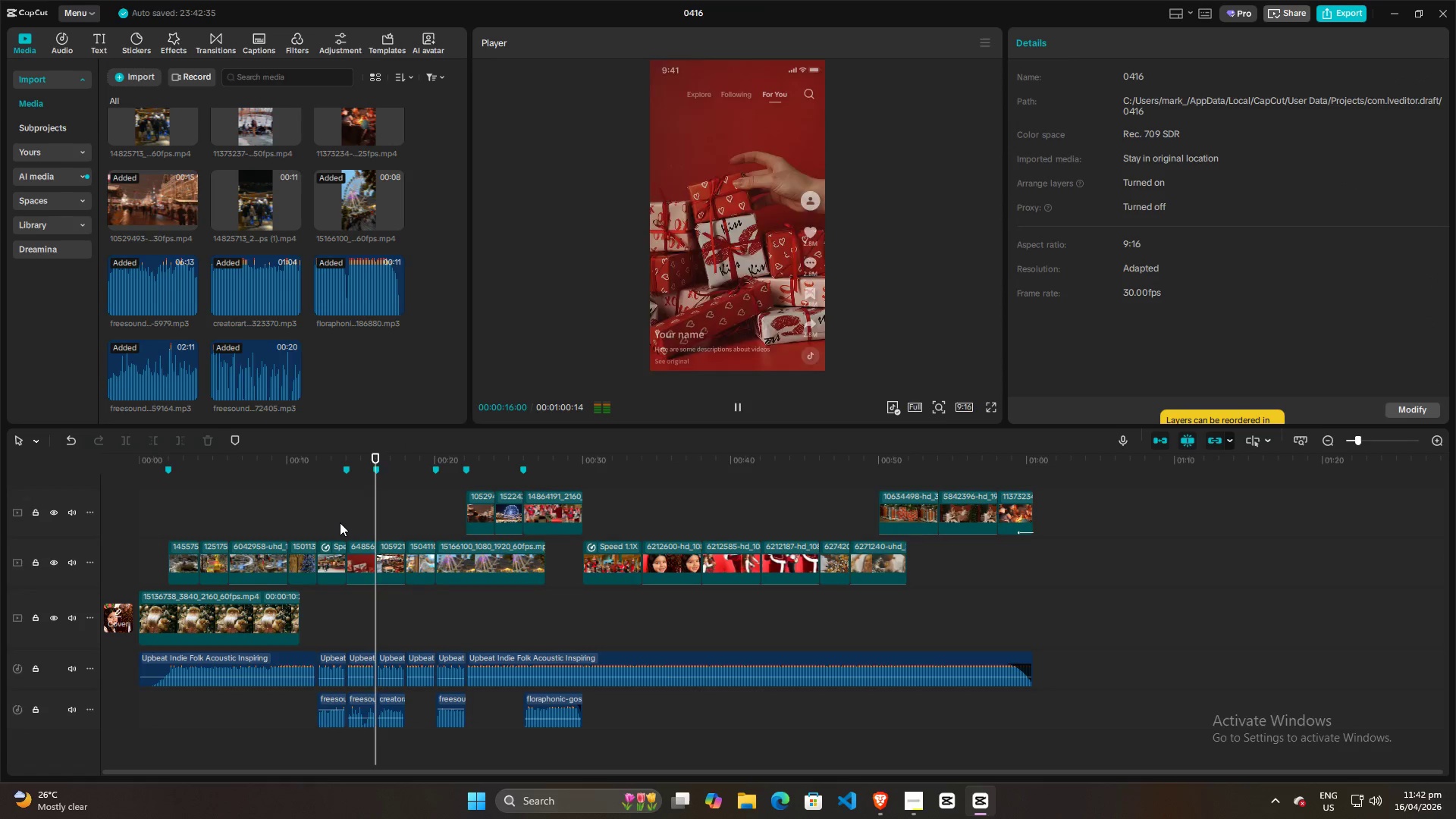 
key(Space)
 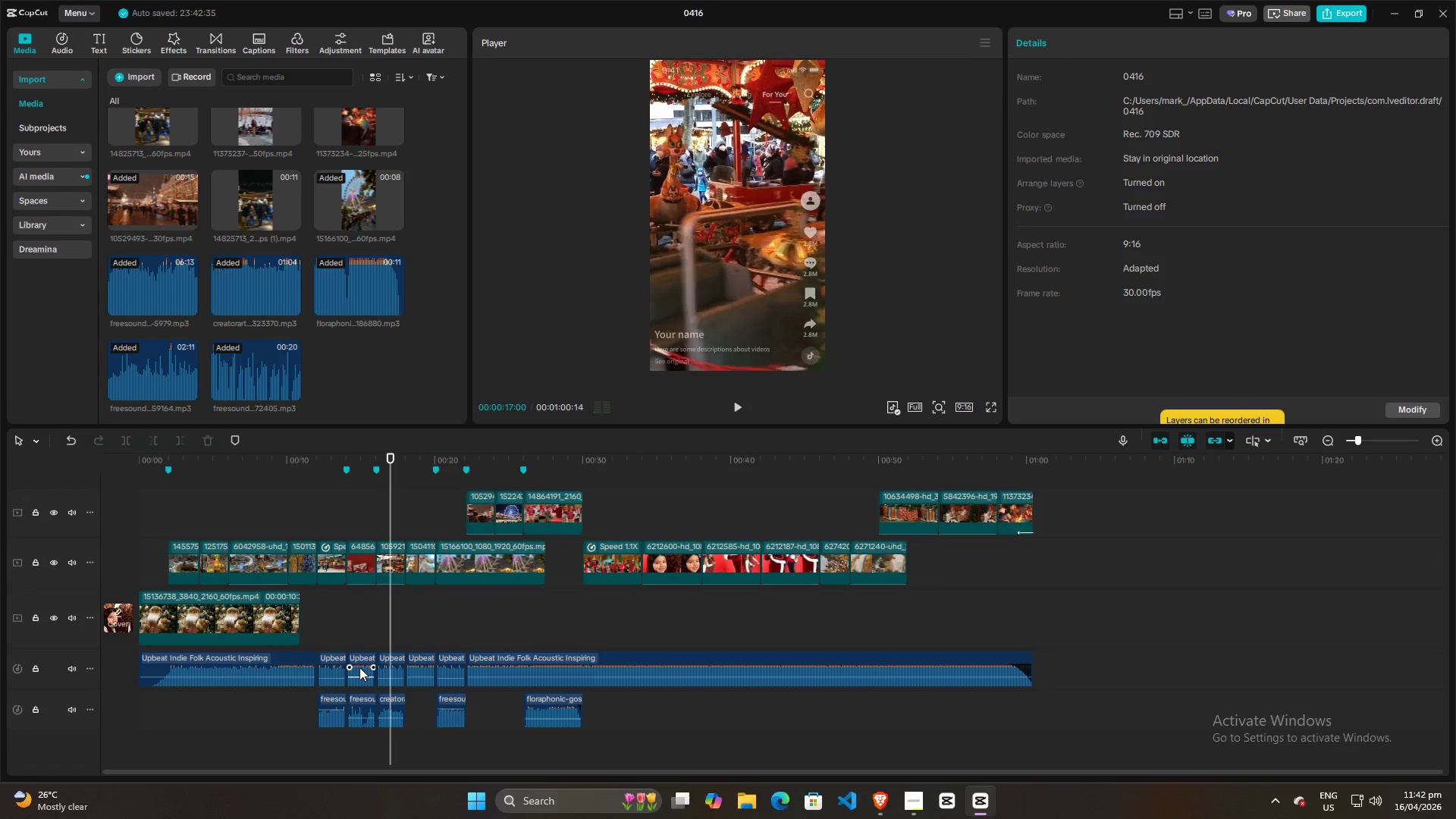 
left_click([359, 667])
 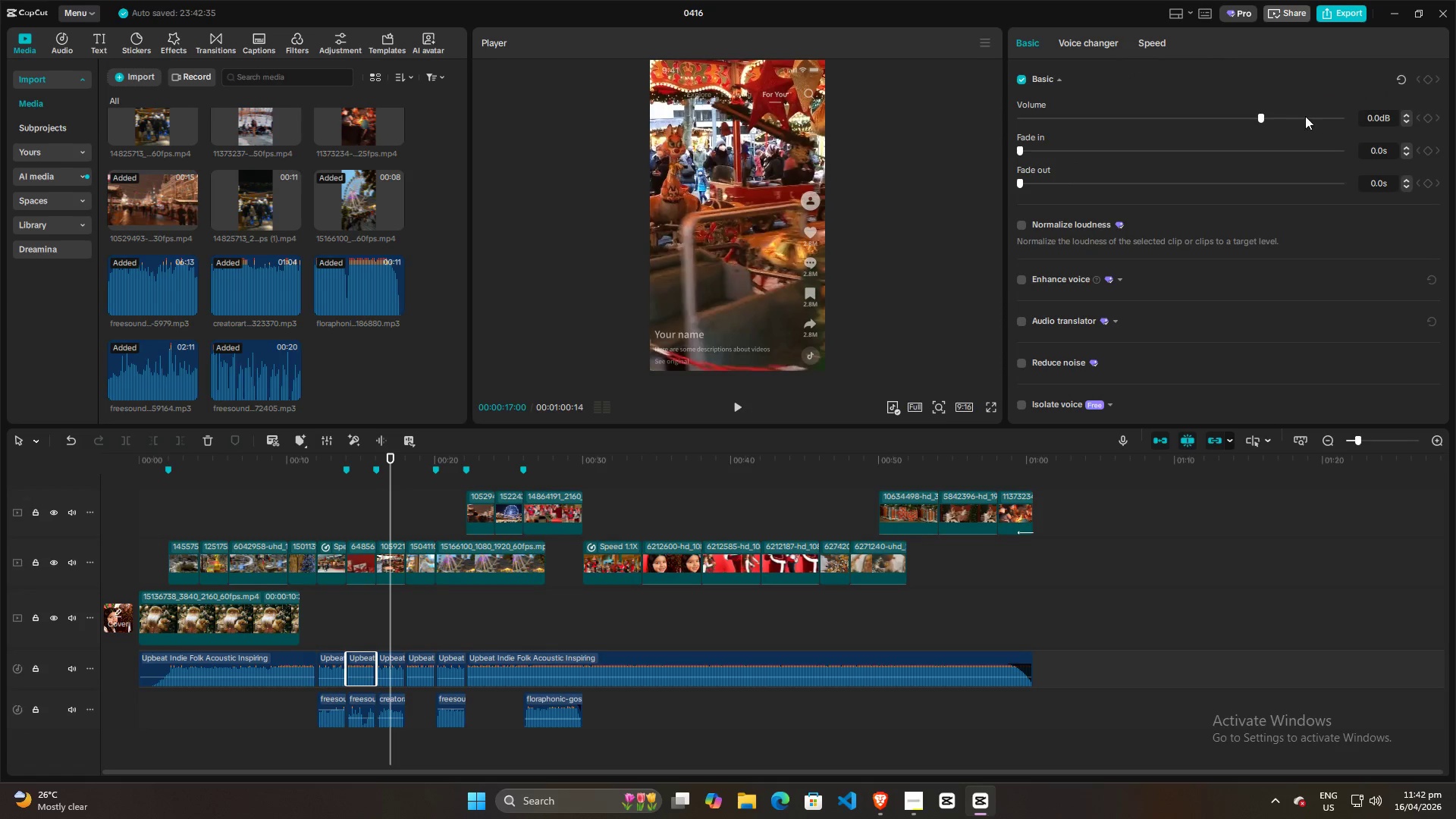 
left_click([1376, 120])
 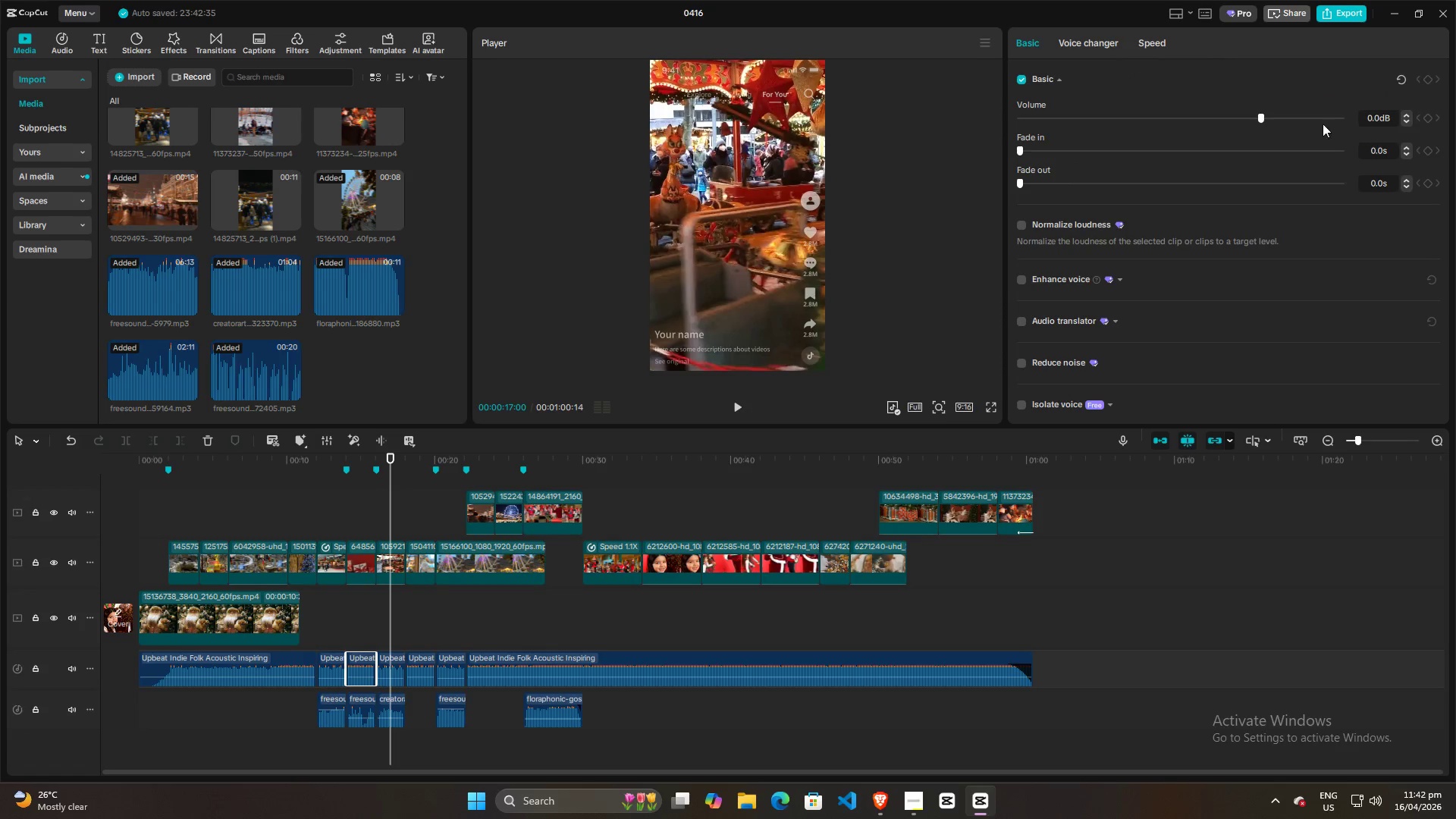 
left_click_drag(start_coordinate=[1260, 122], to_coordinate=[1252, 121])
 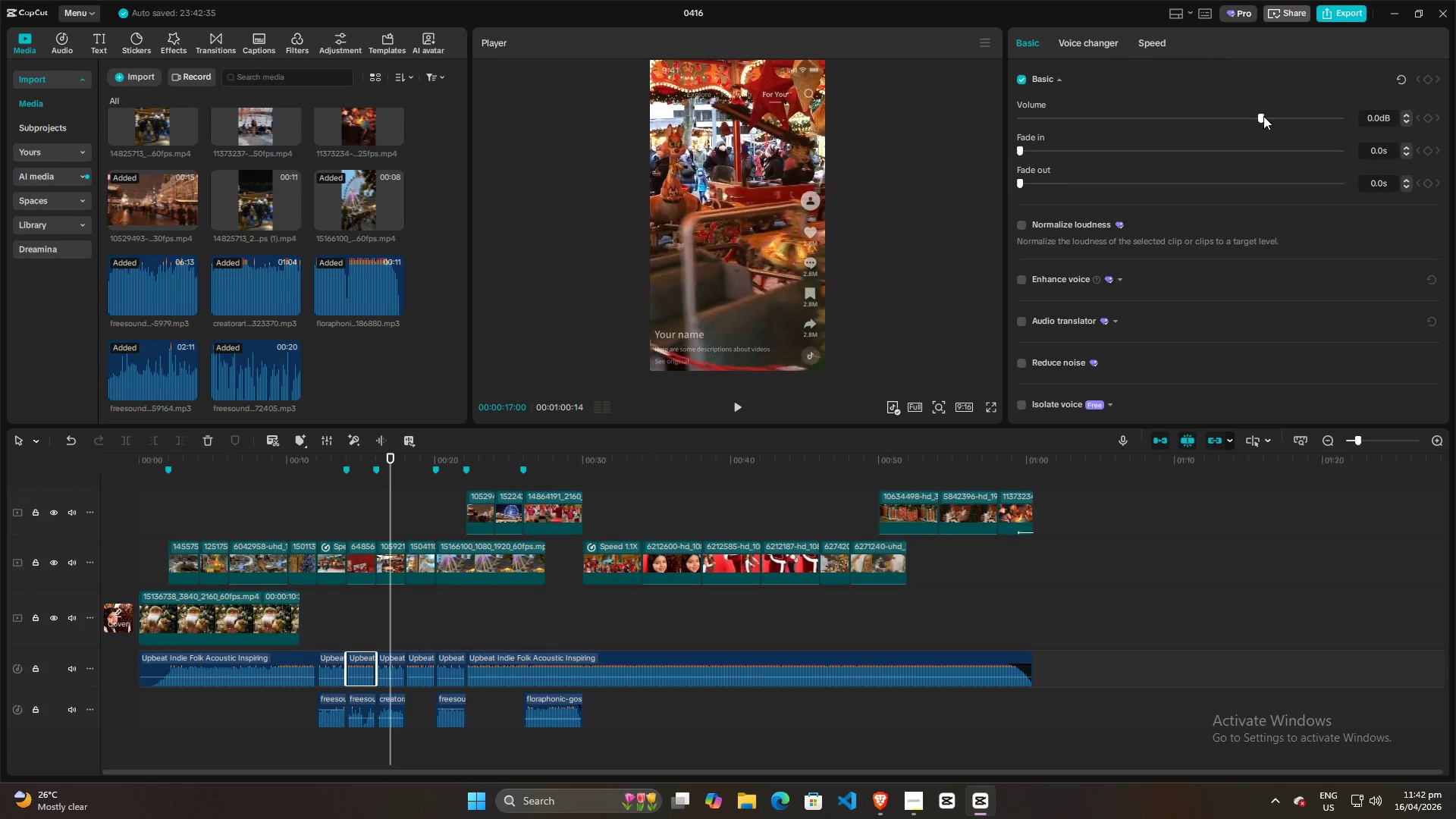 
left_click_drag(start_coordinate=[1263, 115], to_coordinate=[1246, 114])
 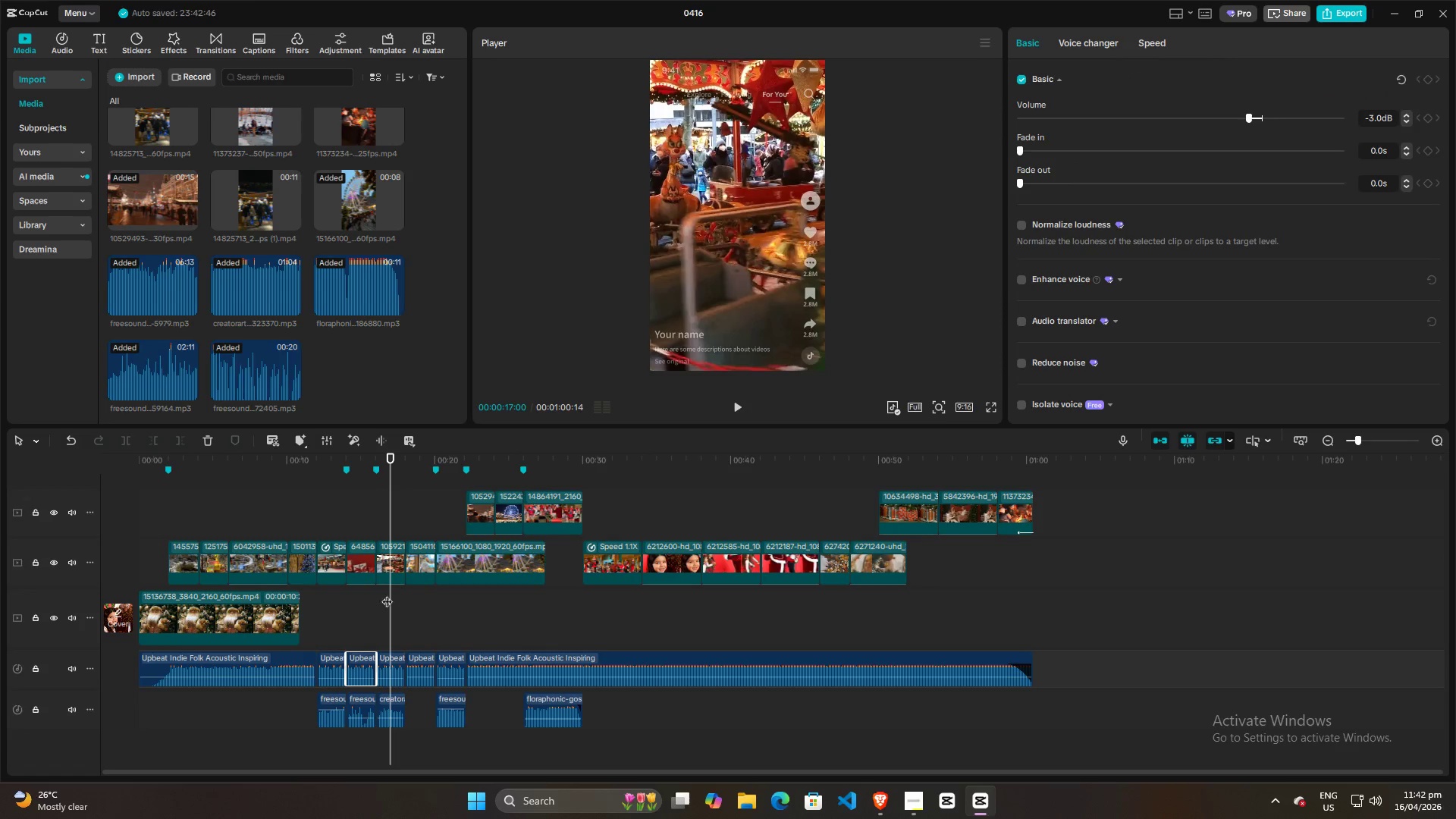 
left_click([335, 620])
 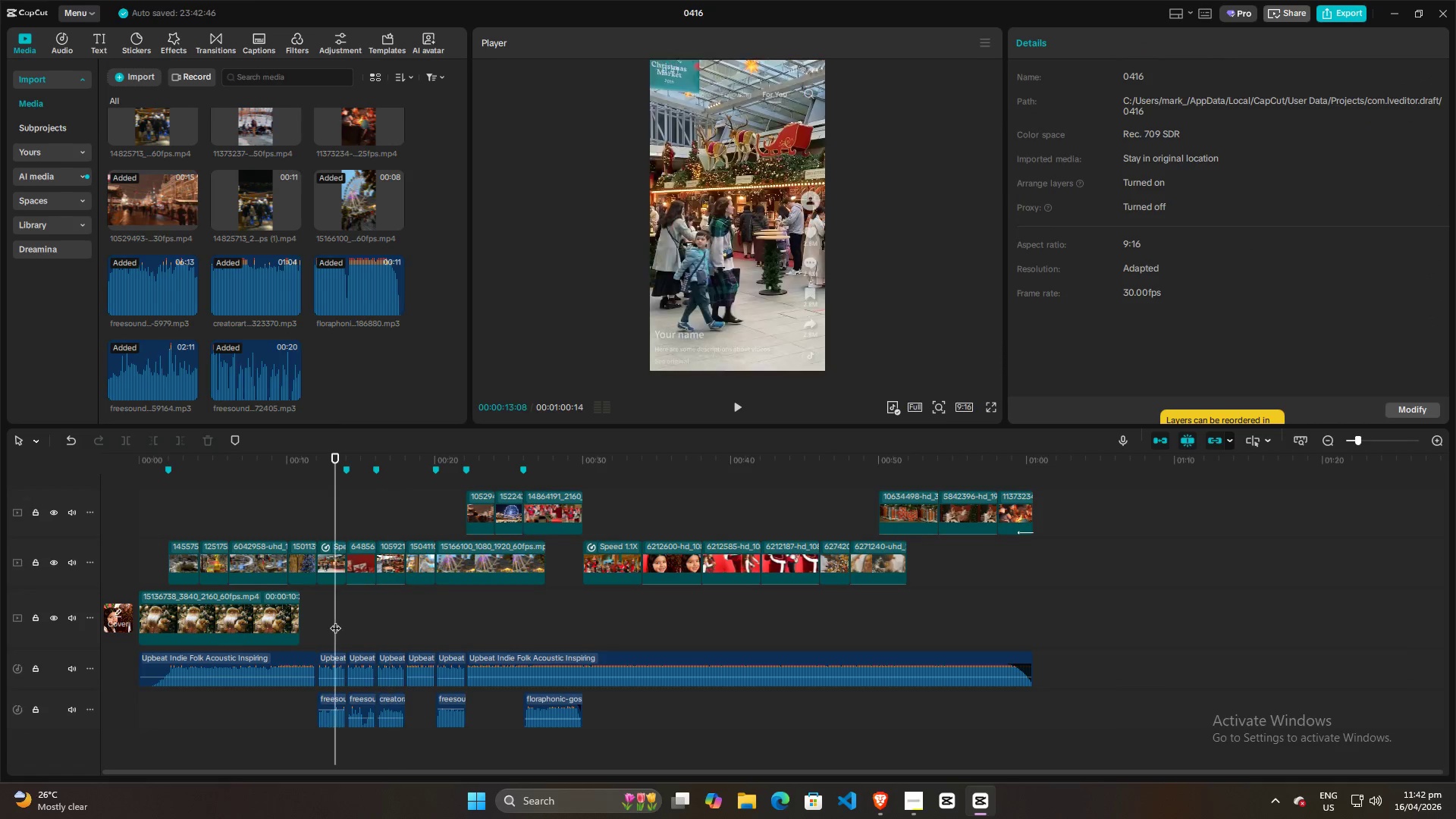 
key(Space)
 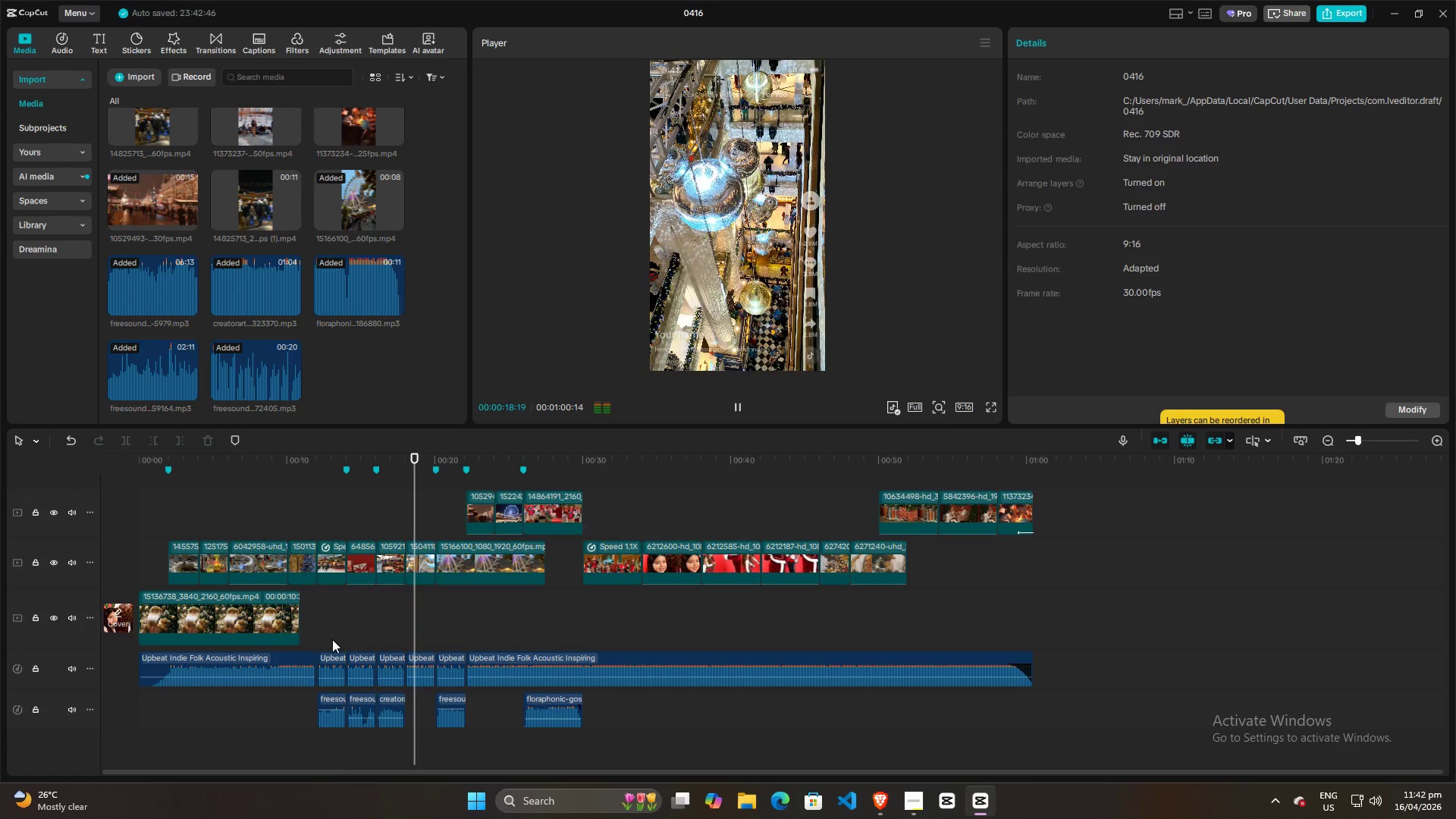 
wait(10.44)
 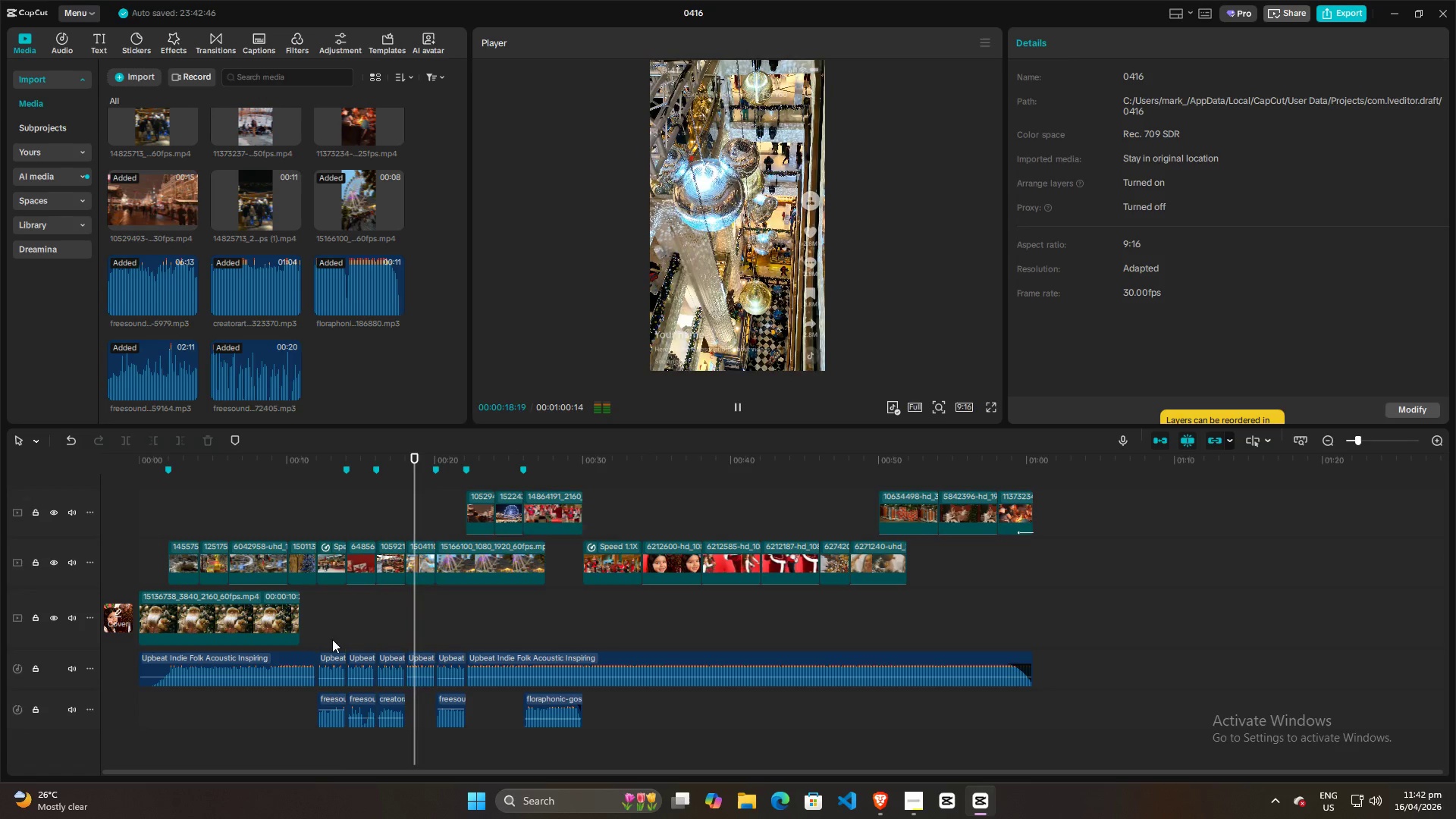 
left_click([347, 620])
 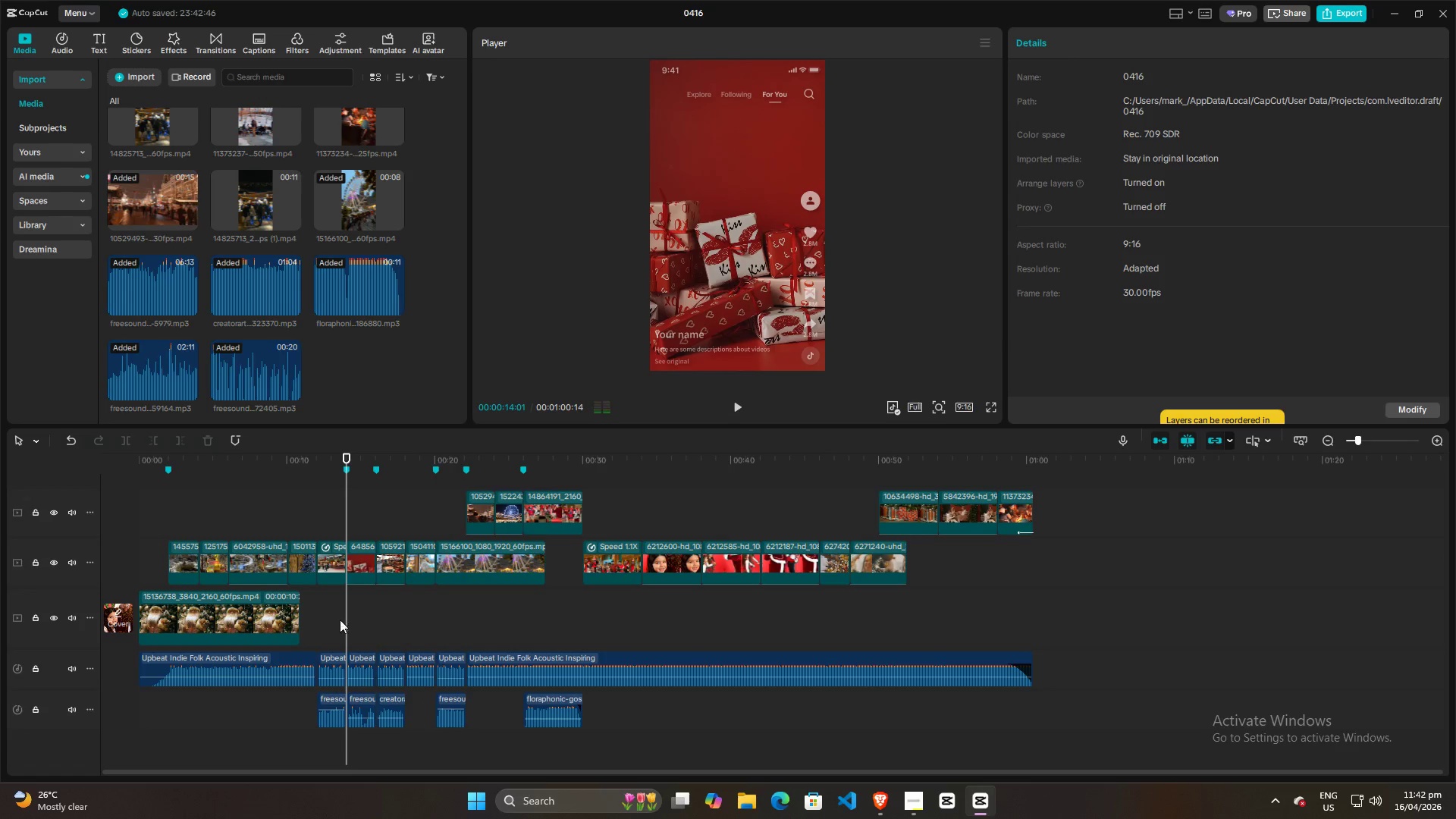 
left_click([338, 620])
 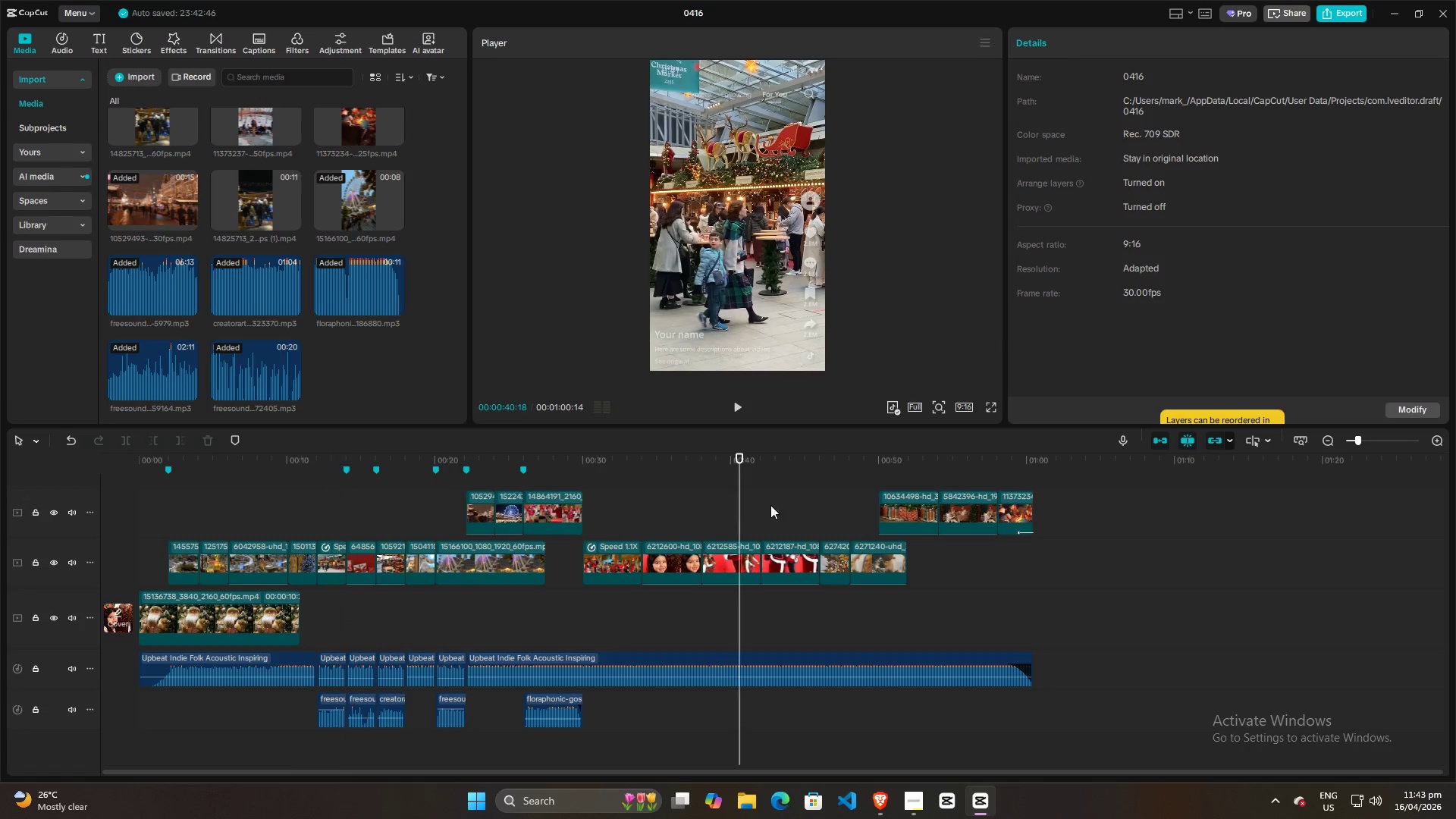 
double_click([823, 494])
 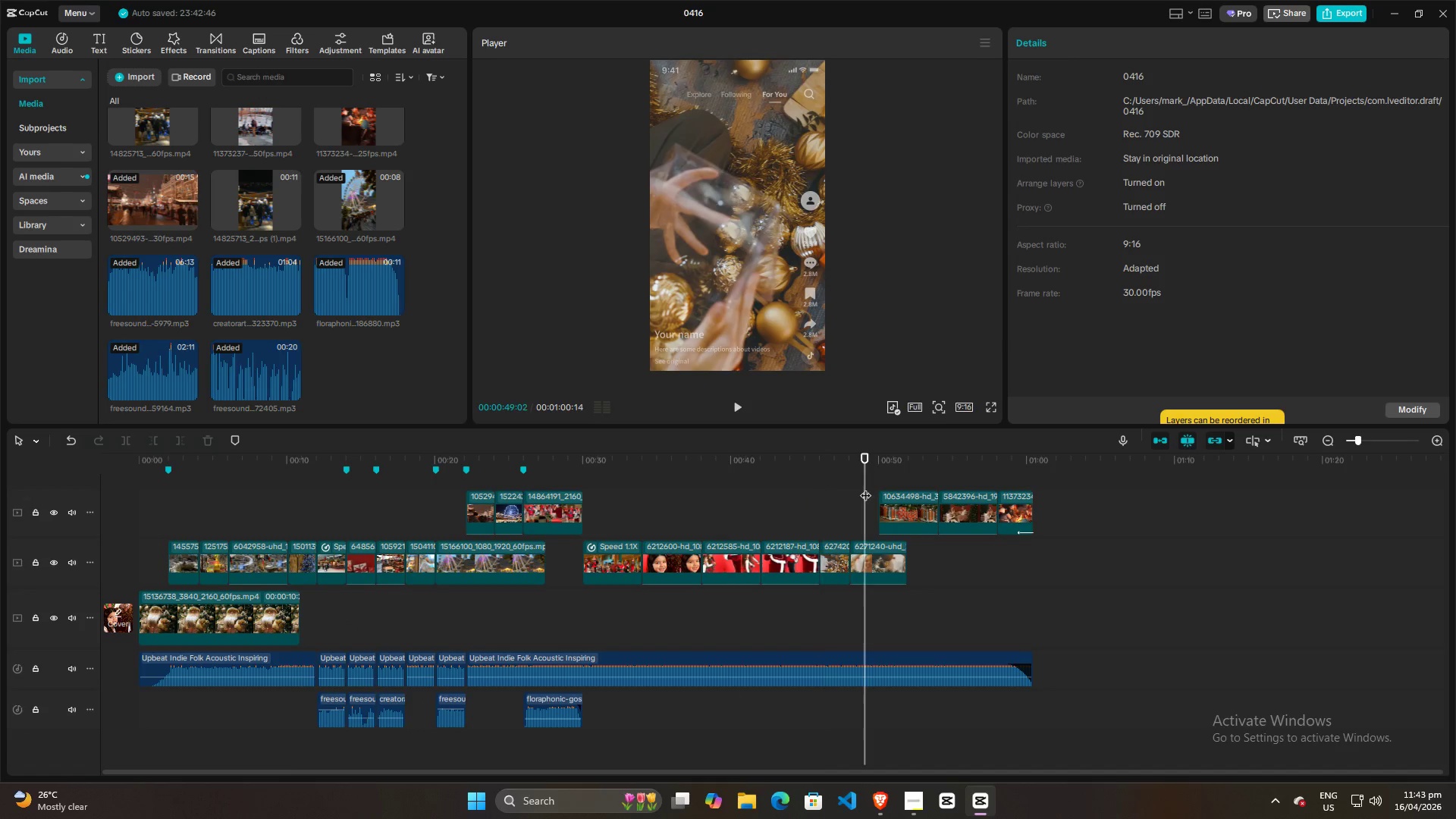 
double_click([901, 465])
 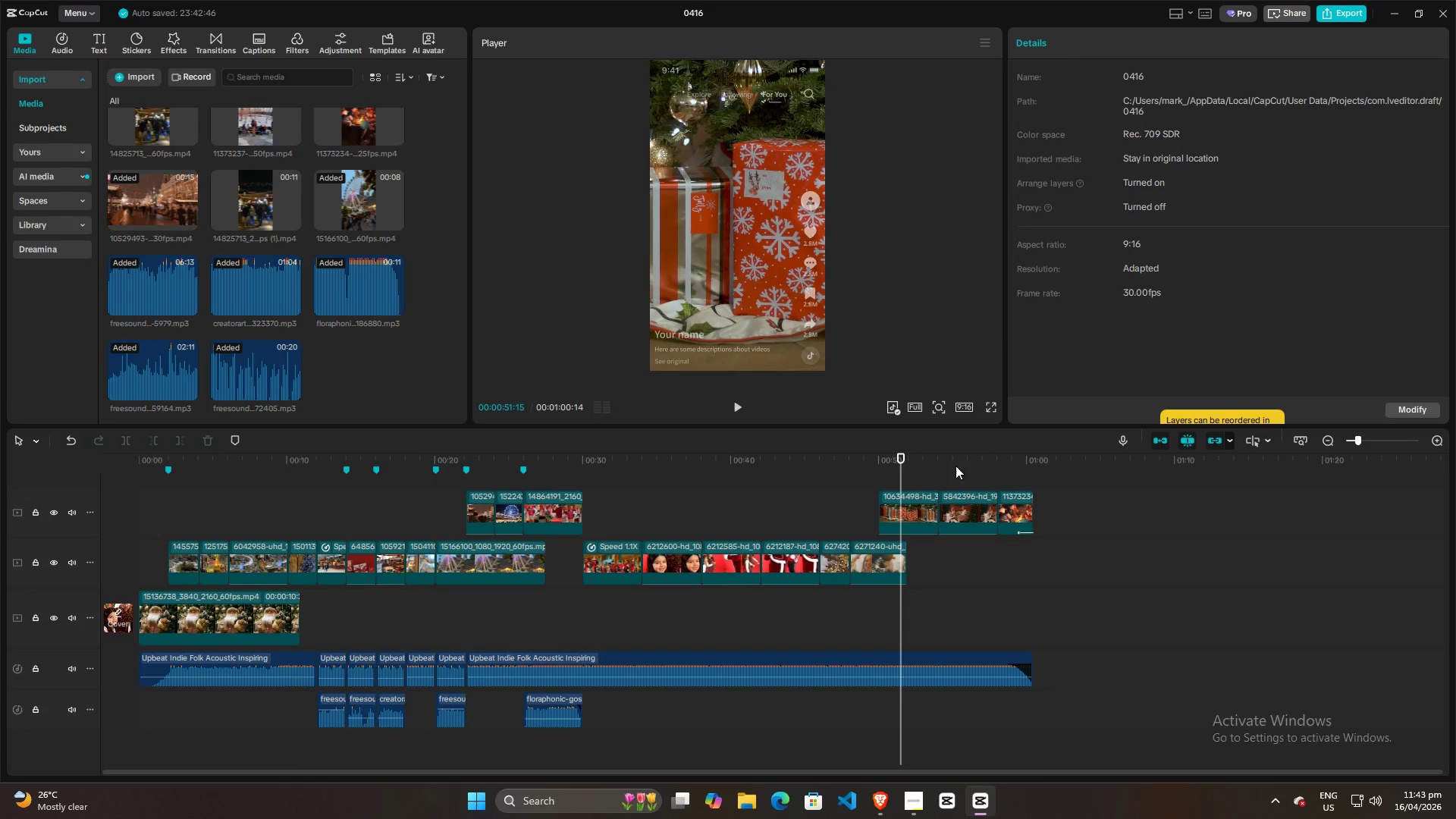 
left_click([970, 463])
 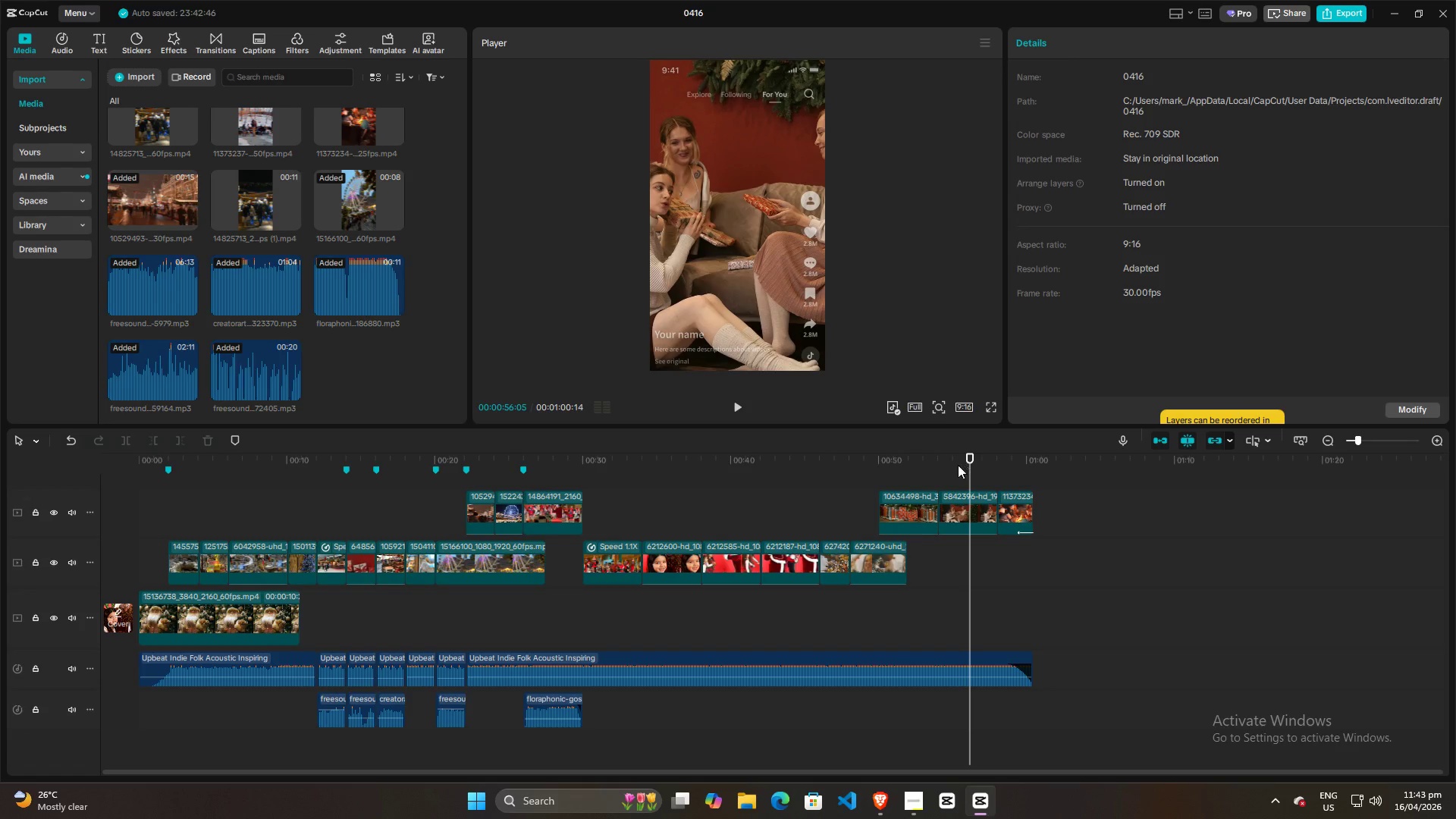 
left_click([953, 467])
 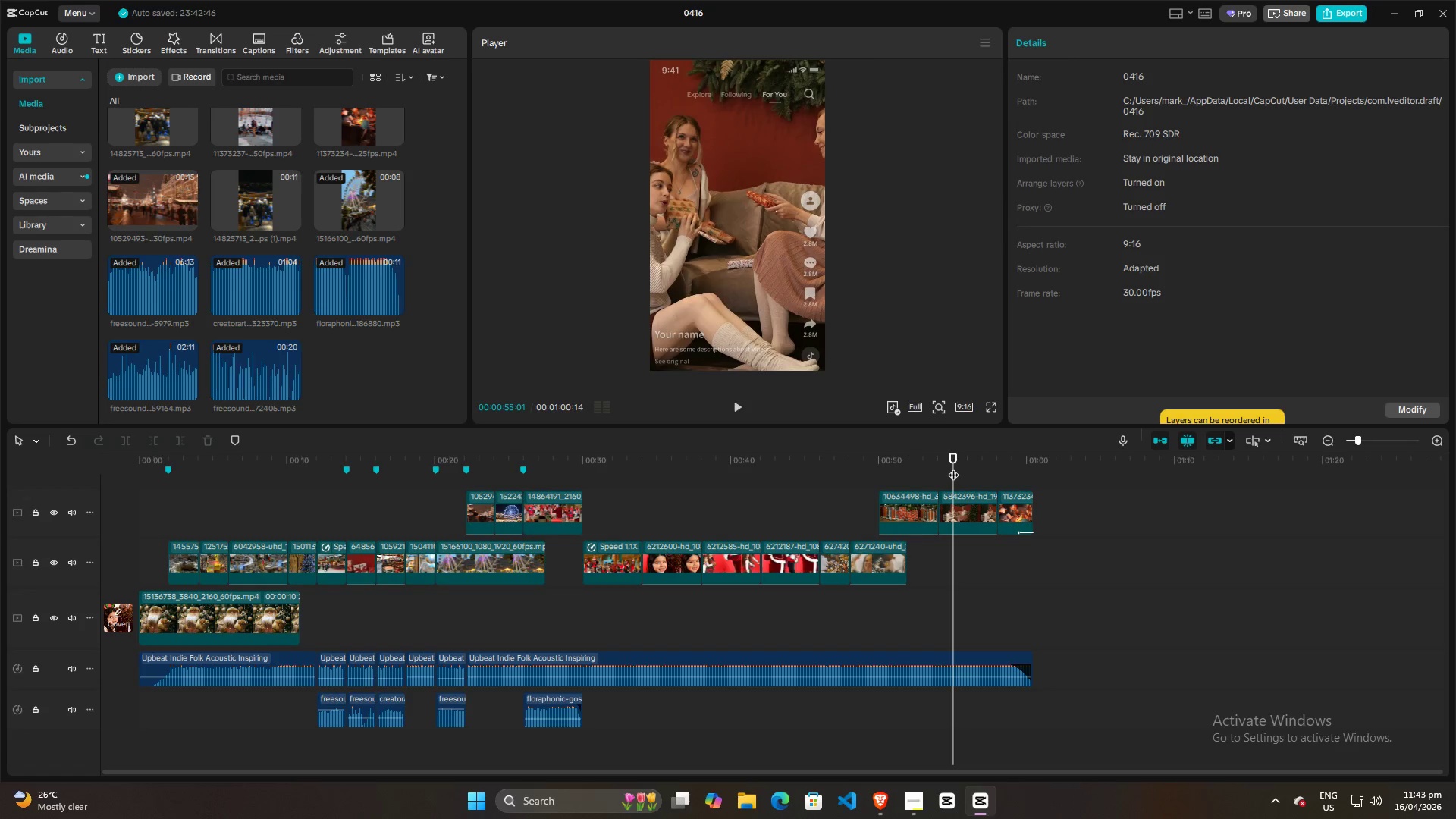 
key(Space)
 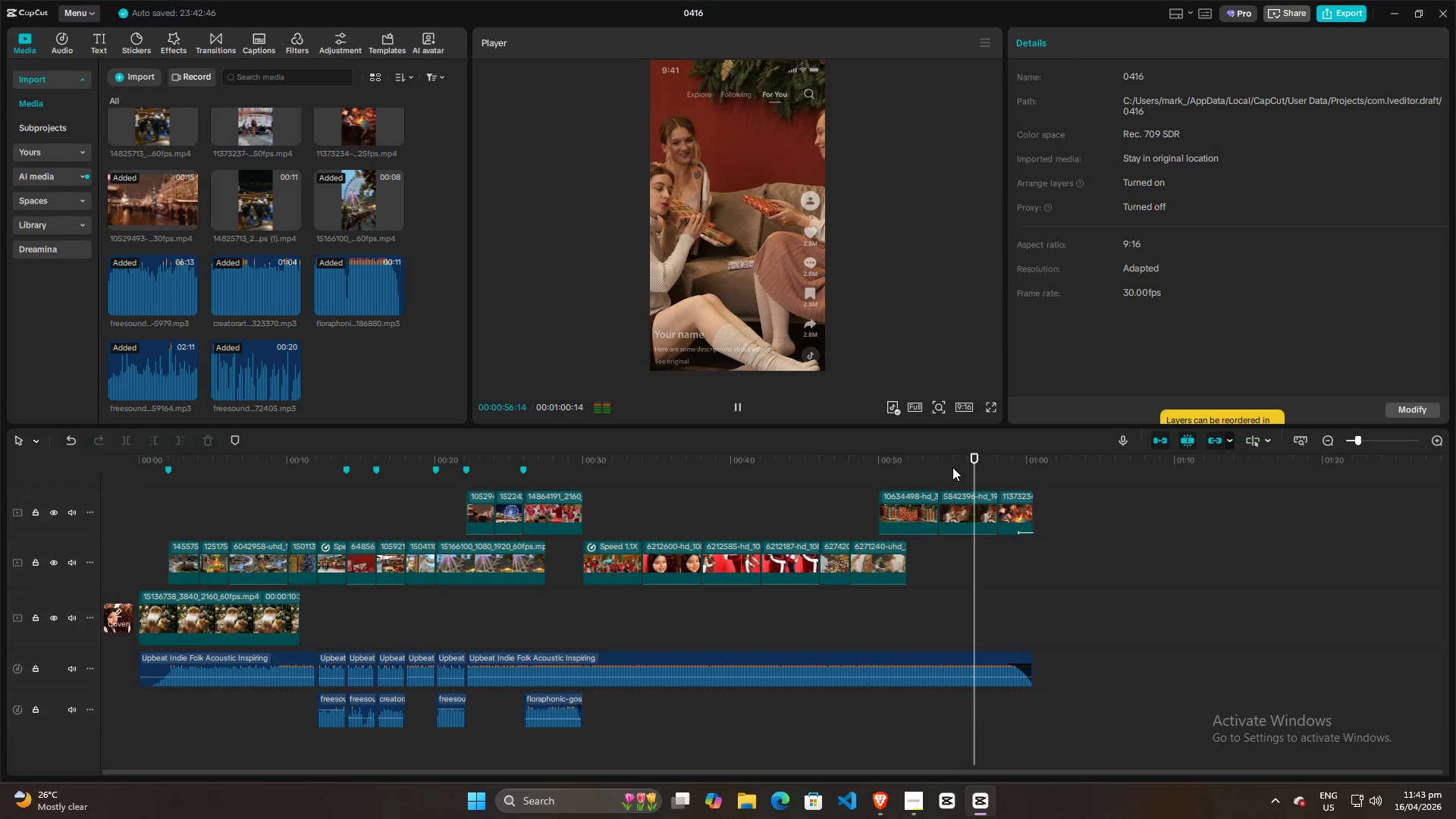 
key(Space)
 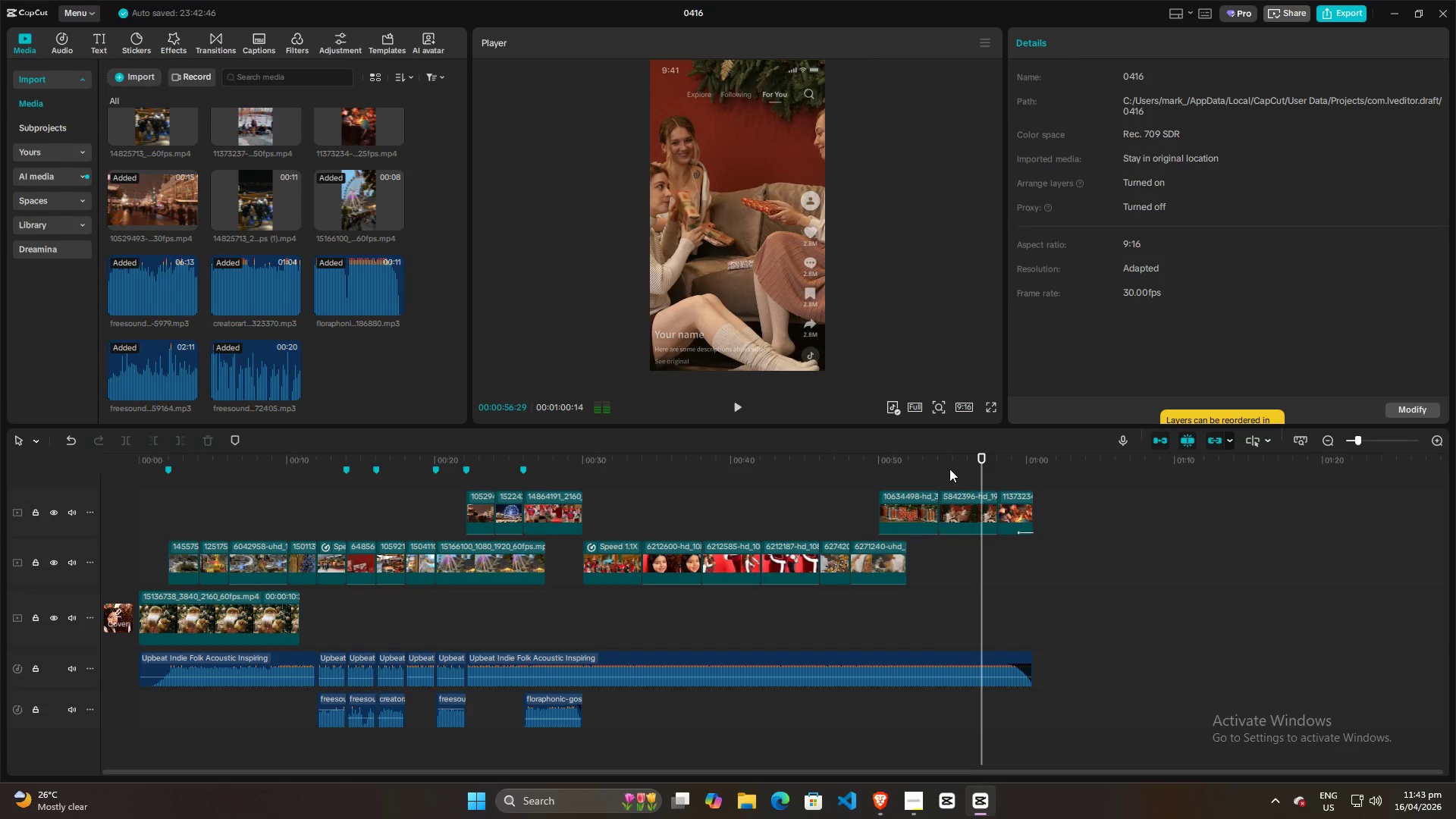 
key(Space)
 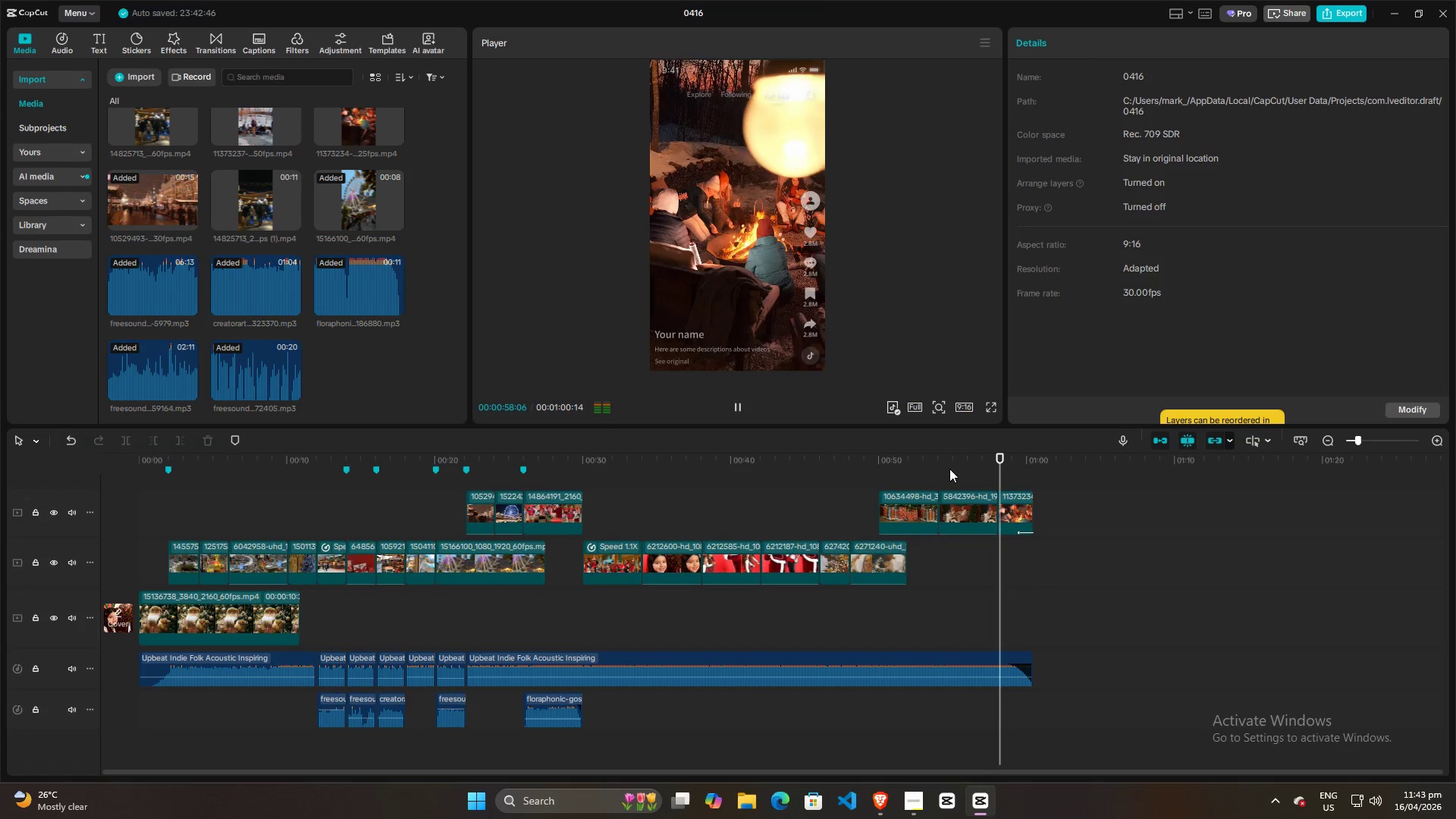 
key(Space)
 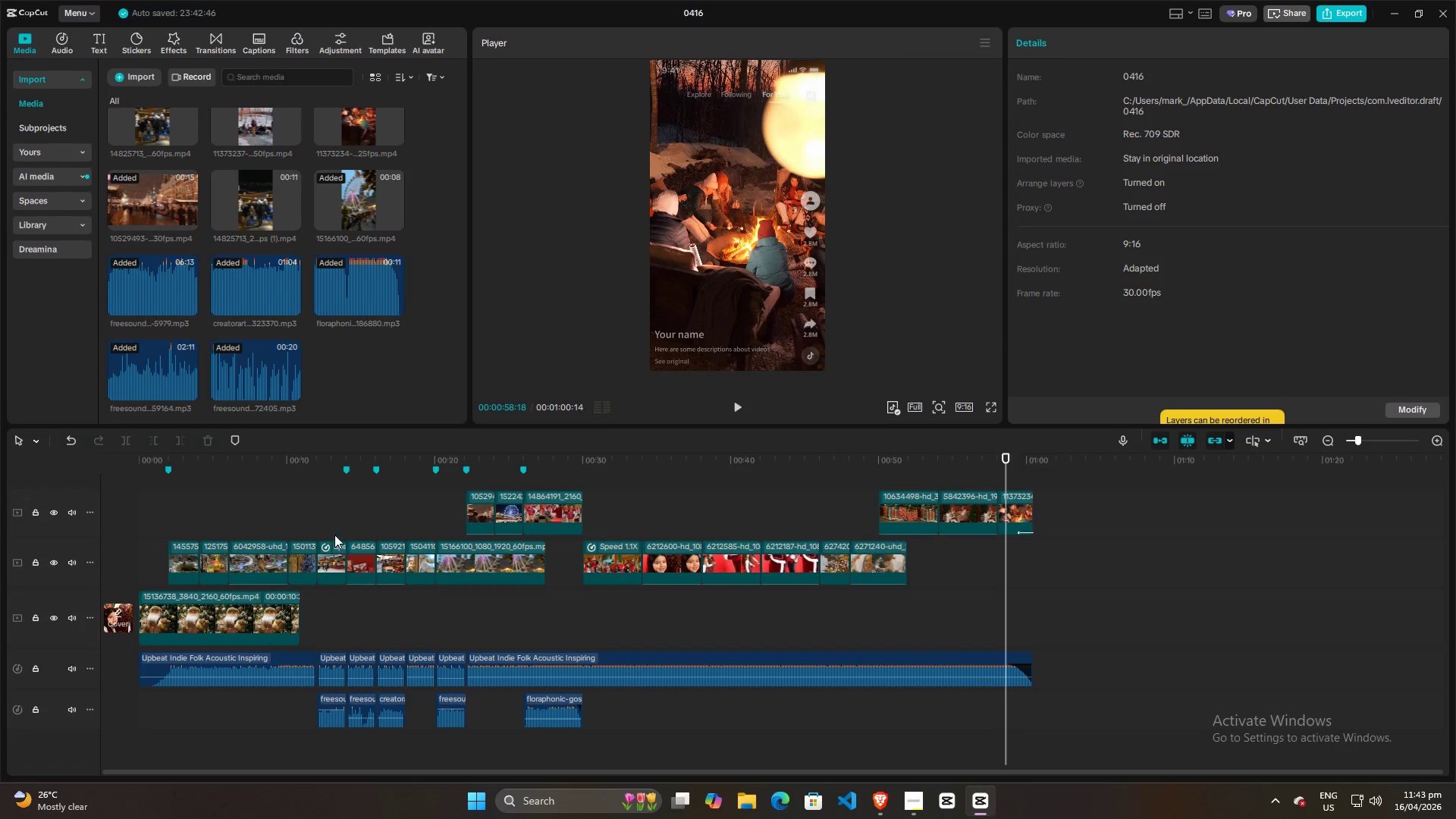 
left_click([334, 520])
 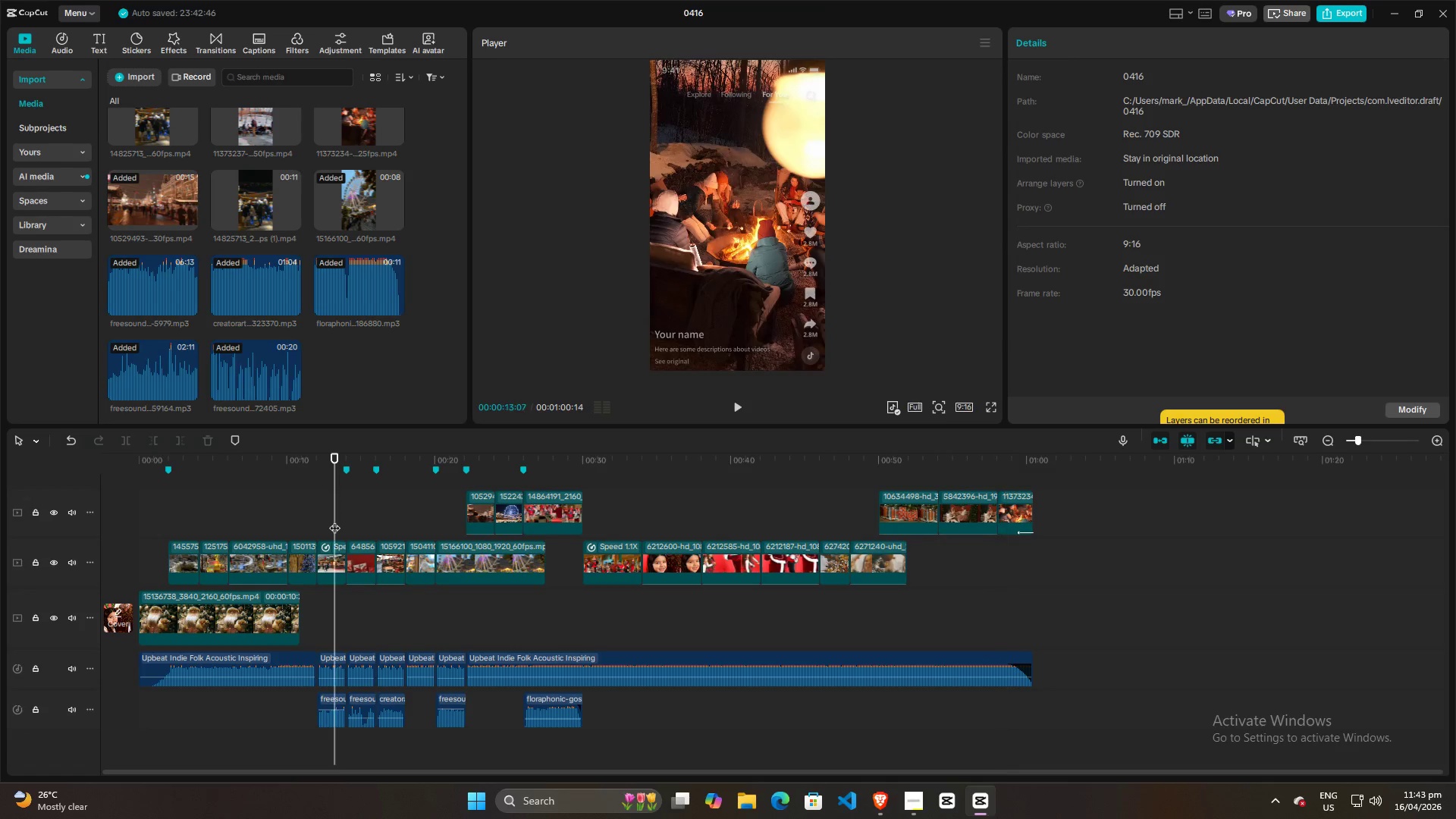 
key(Space)
 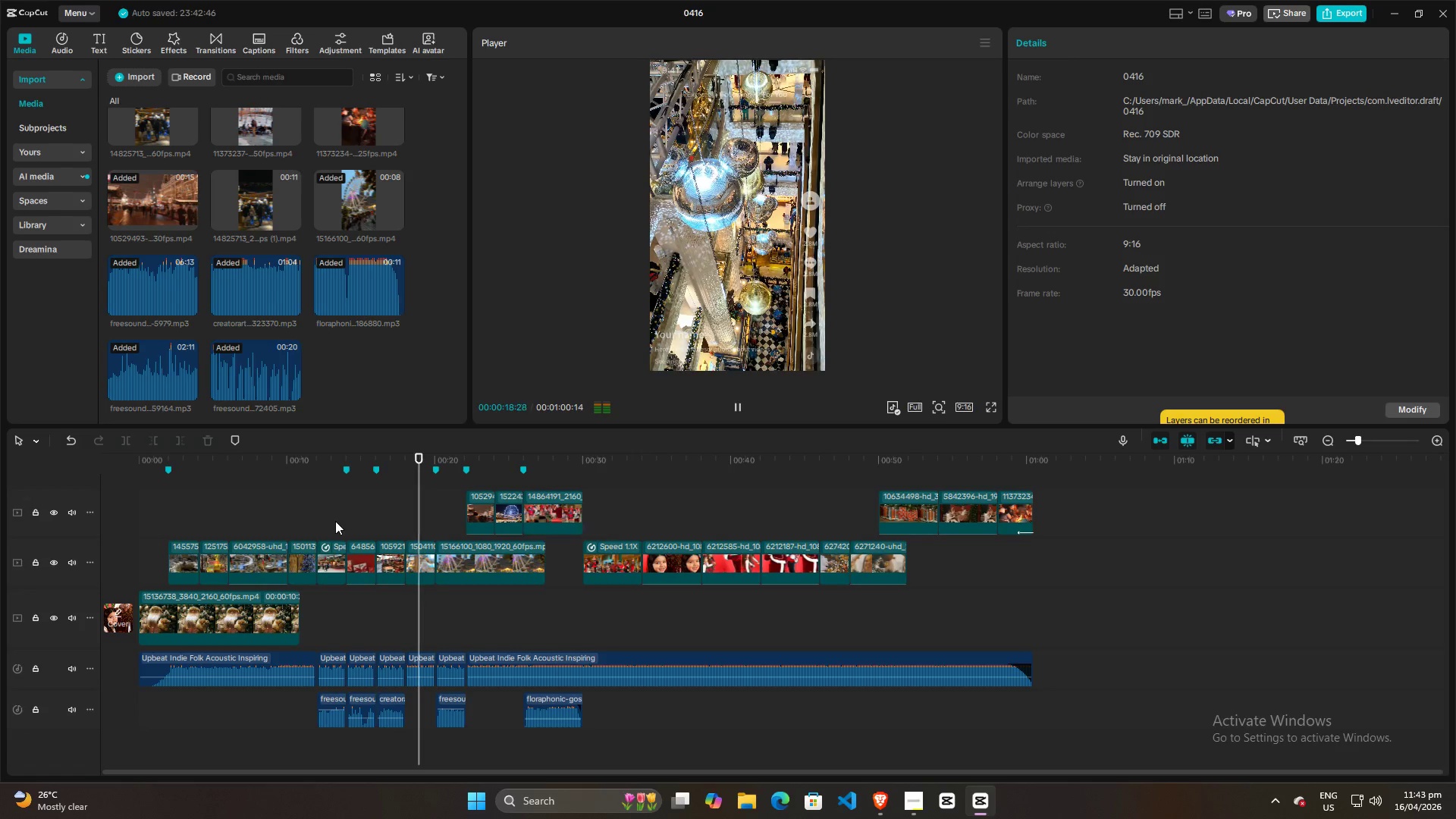 
wait(10.8)
 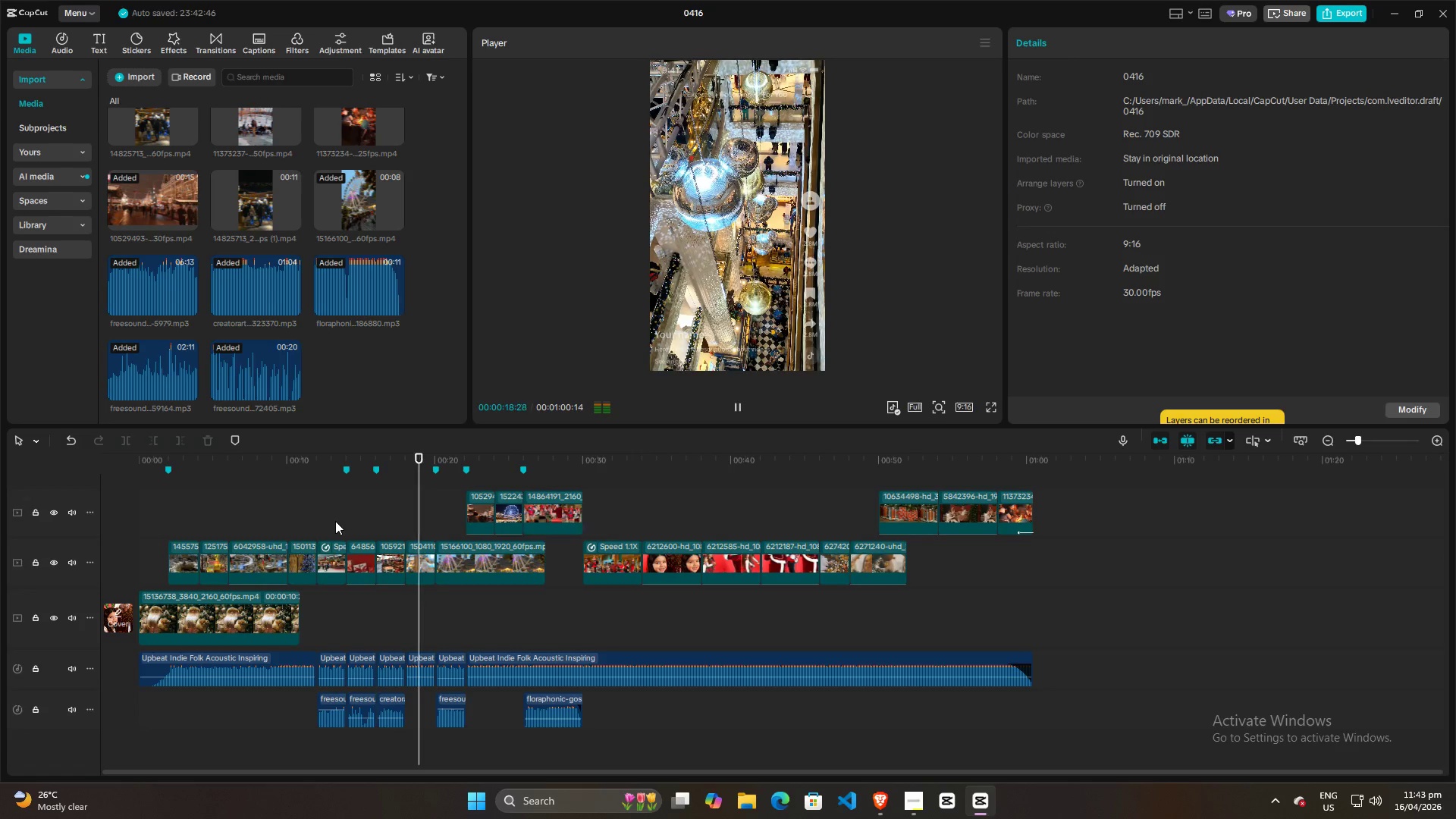 
left_click([443, 507])
 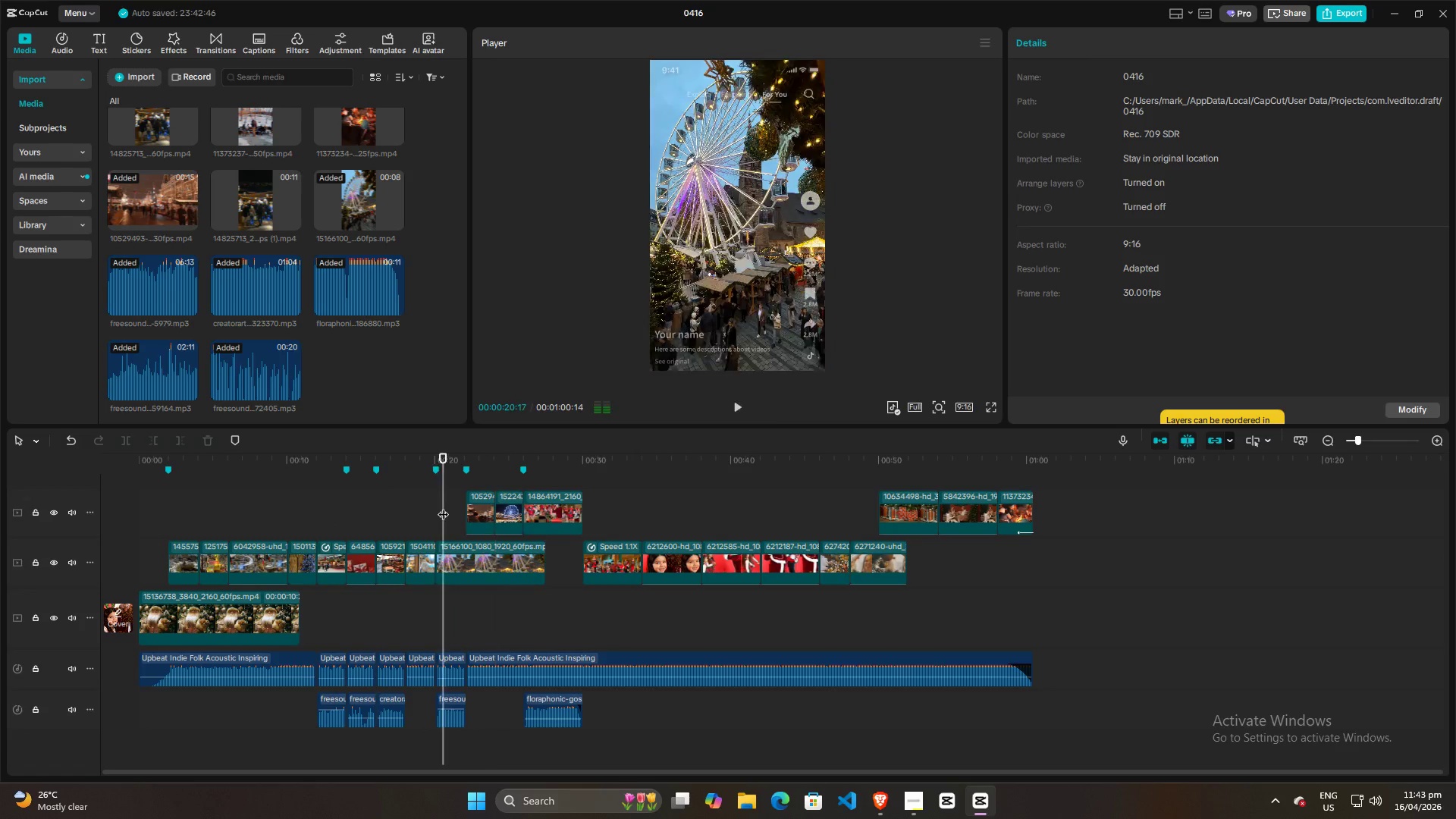 
key(Space)
 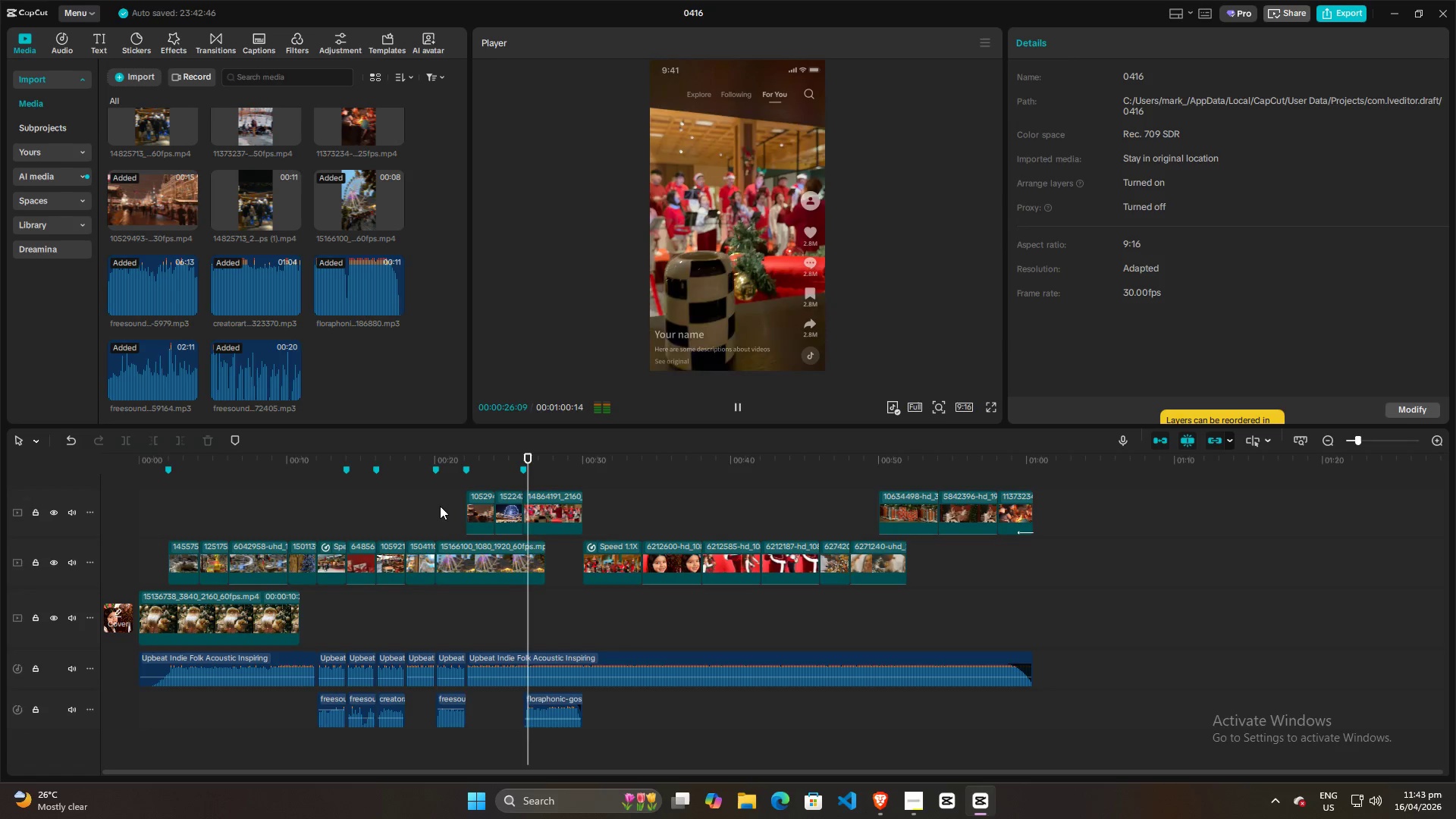 
wait(7.73)
 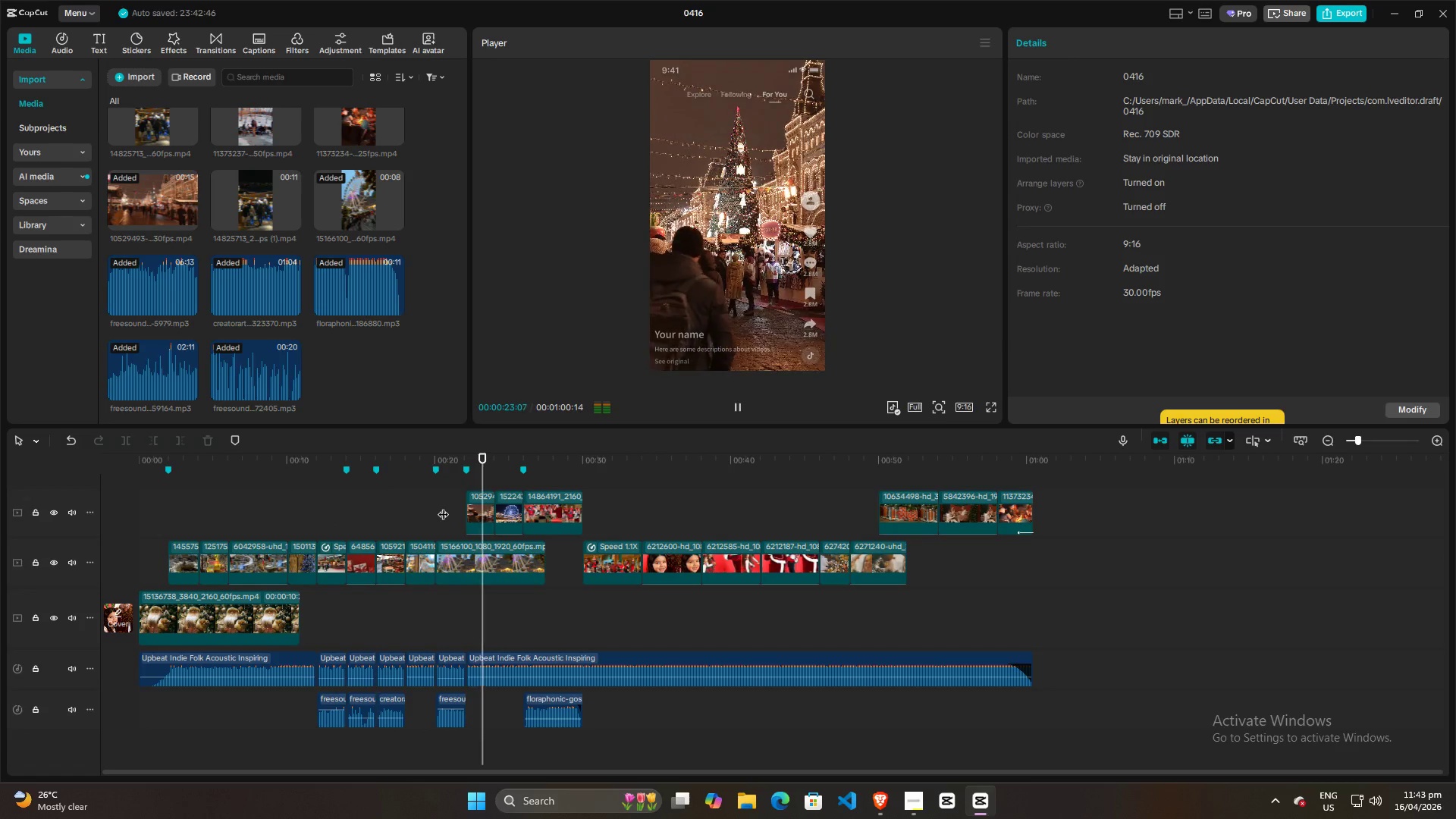 
key(Space)
 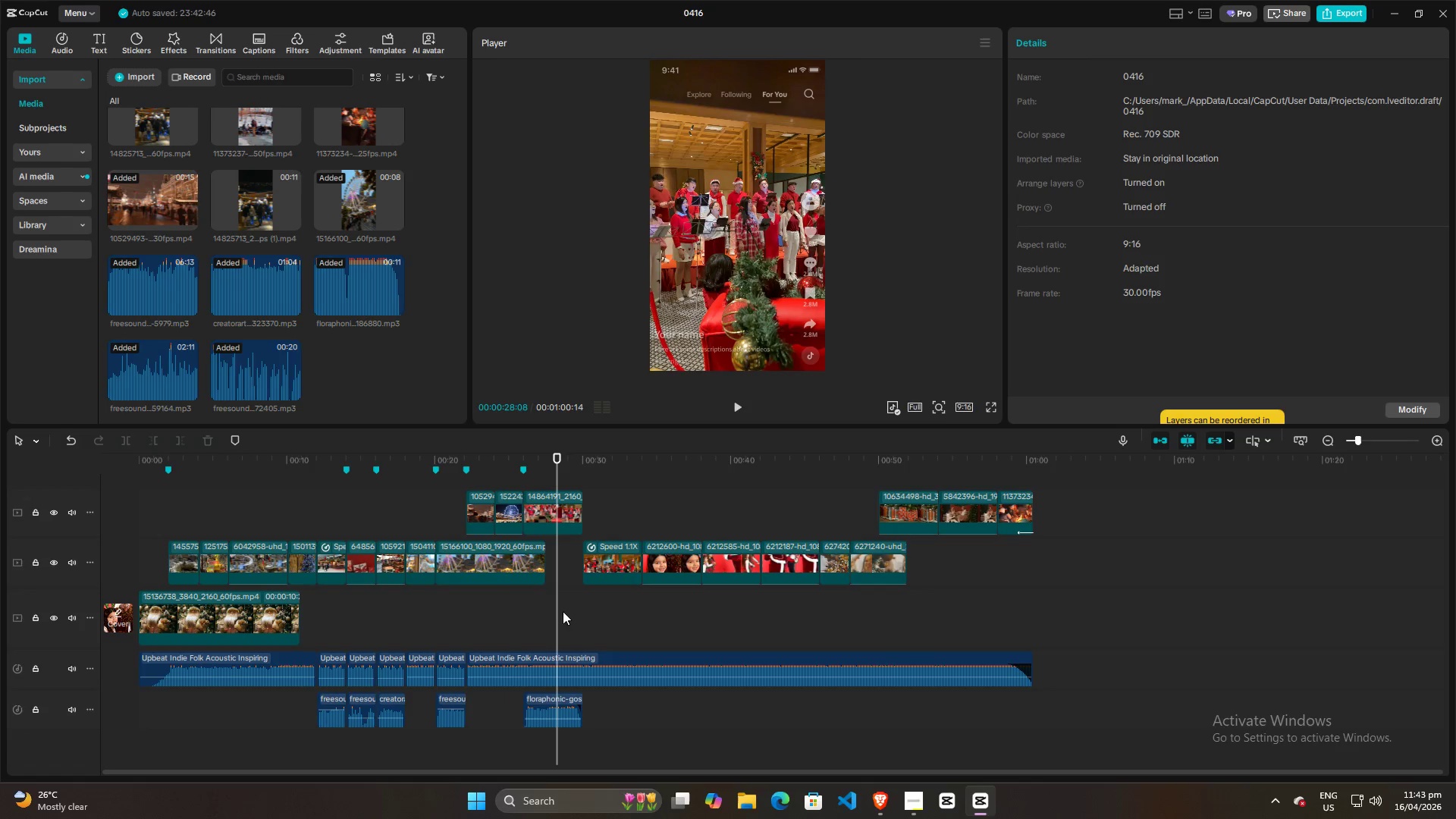 
left_click_drag(start_coordinate=[559, 610], to_coordinate=[543, 610])
 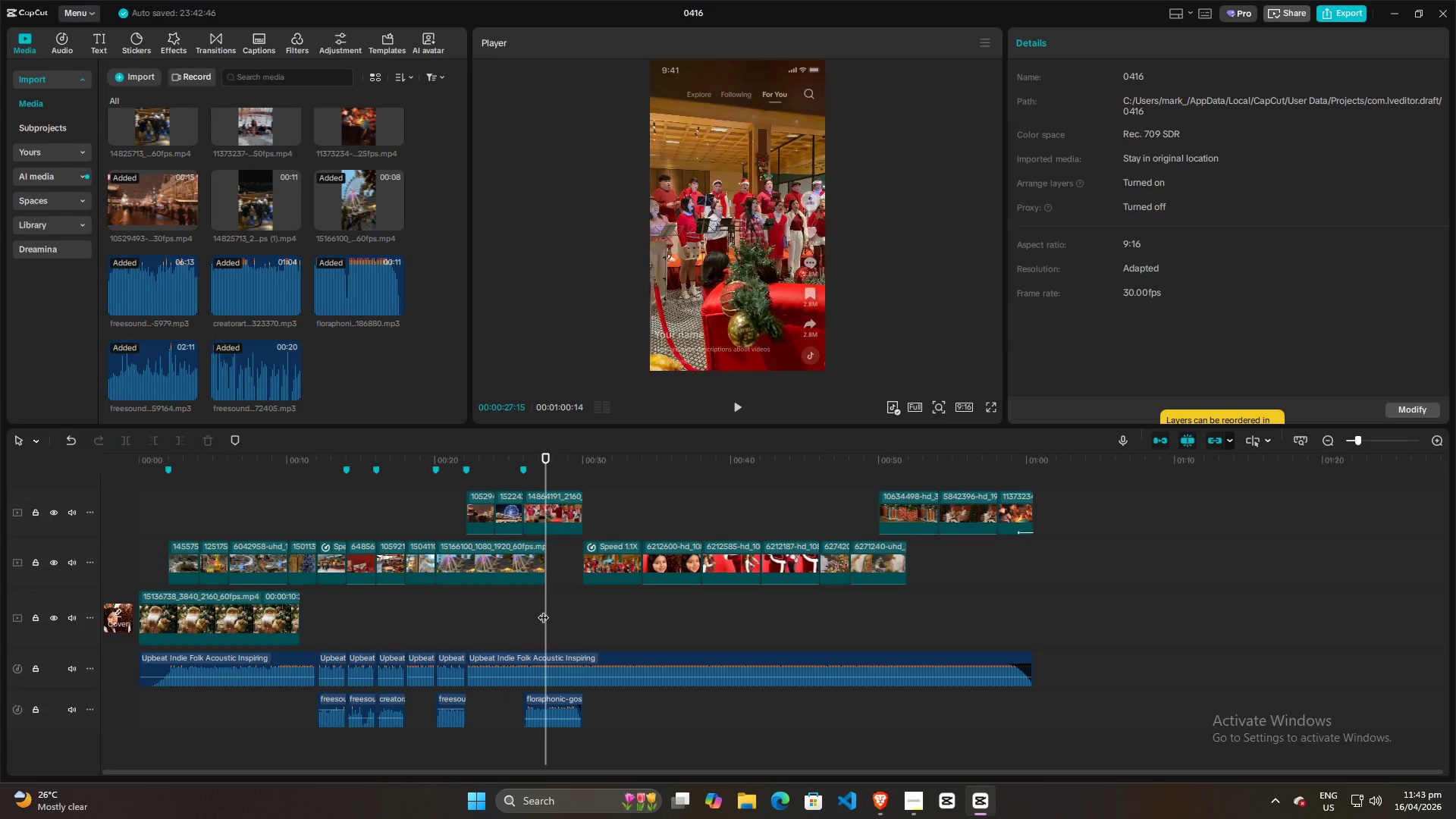 
key(Space)
 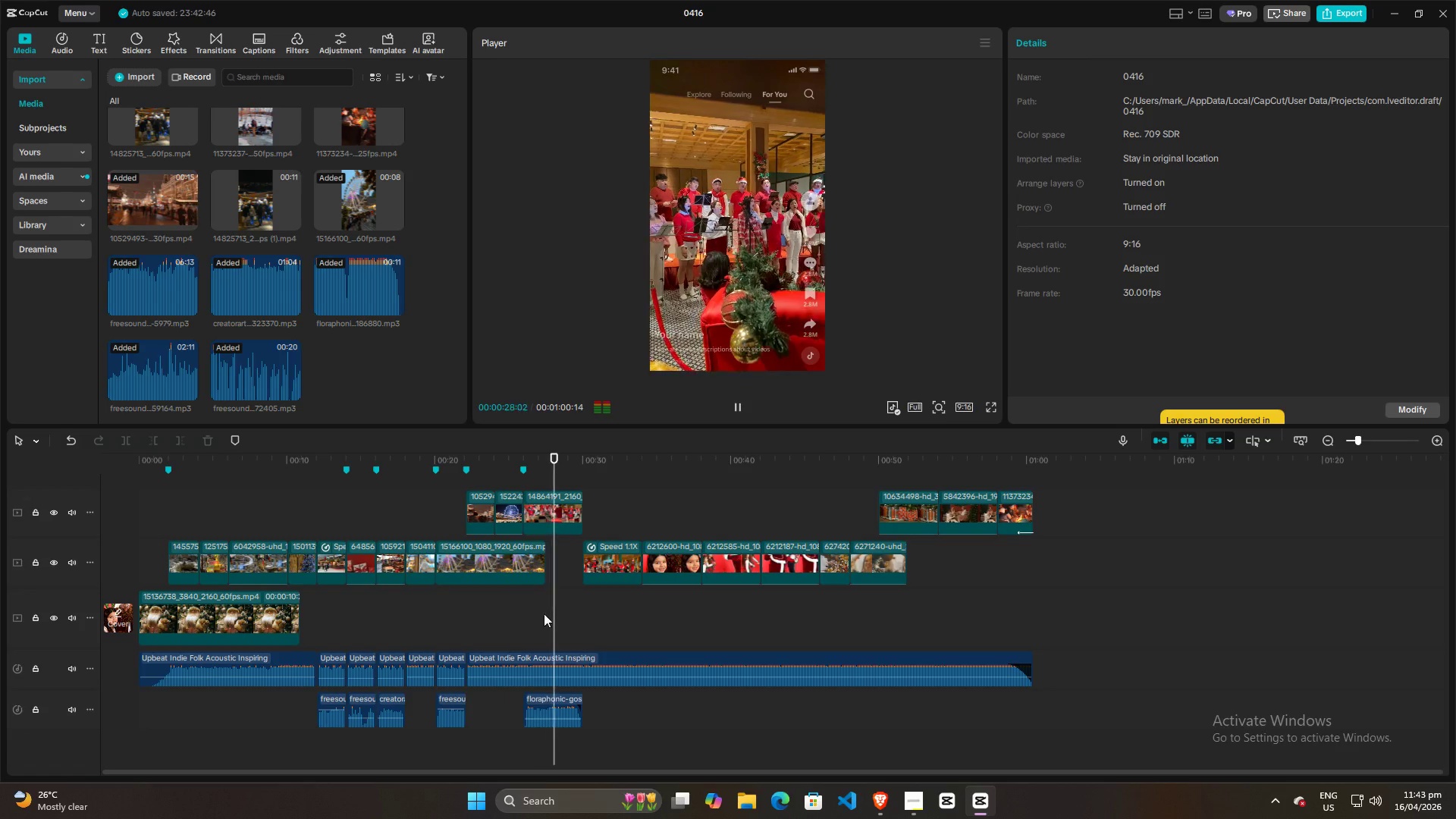 
key(Space)
 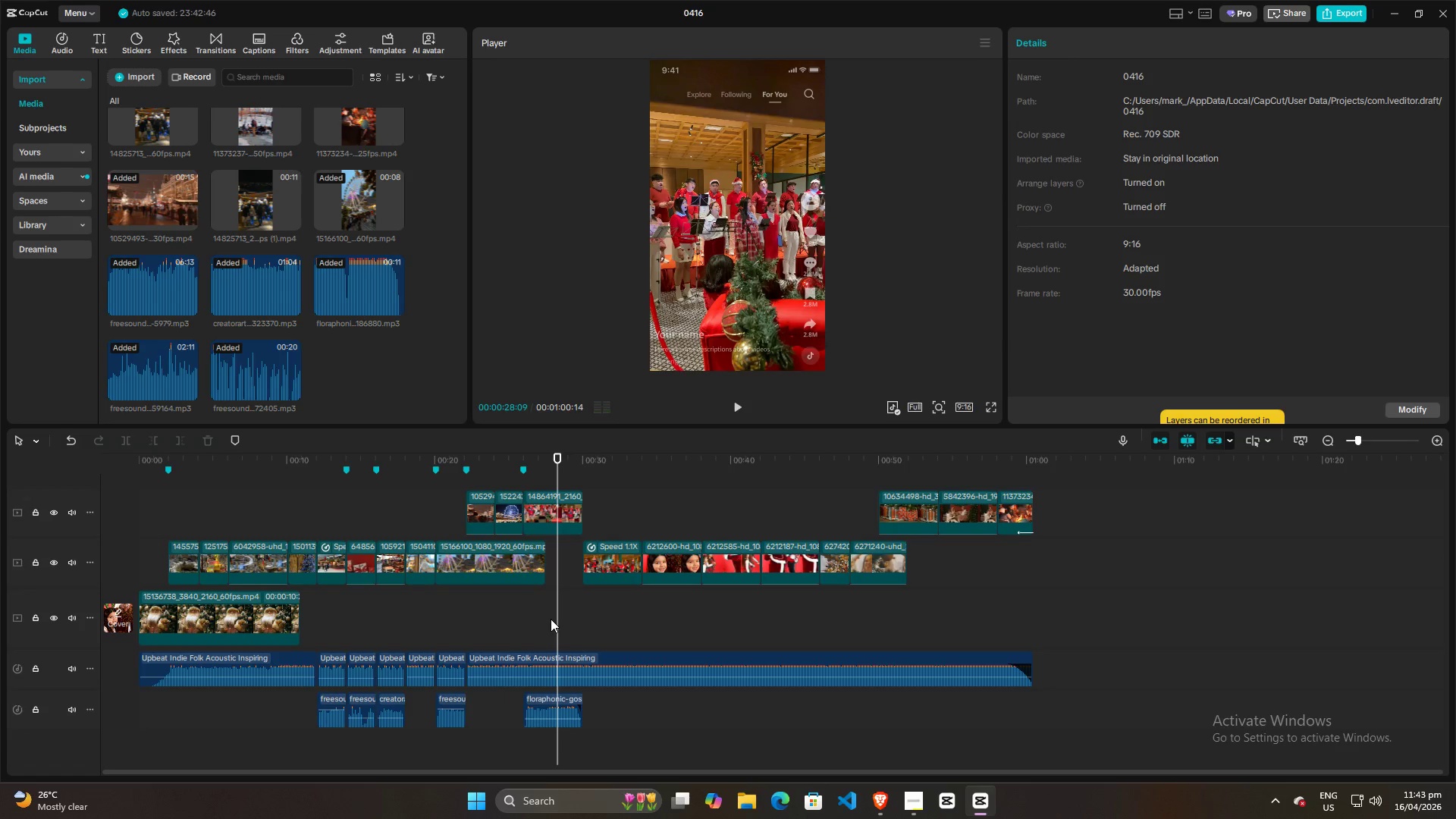 
left_click_drag(start_coordinate=[558, 612], to_coordinate=[538, 612])
 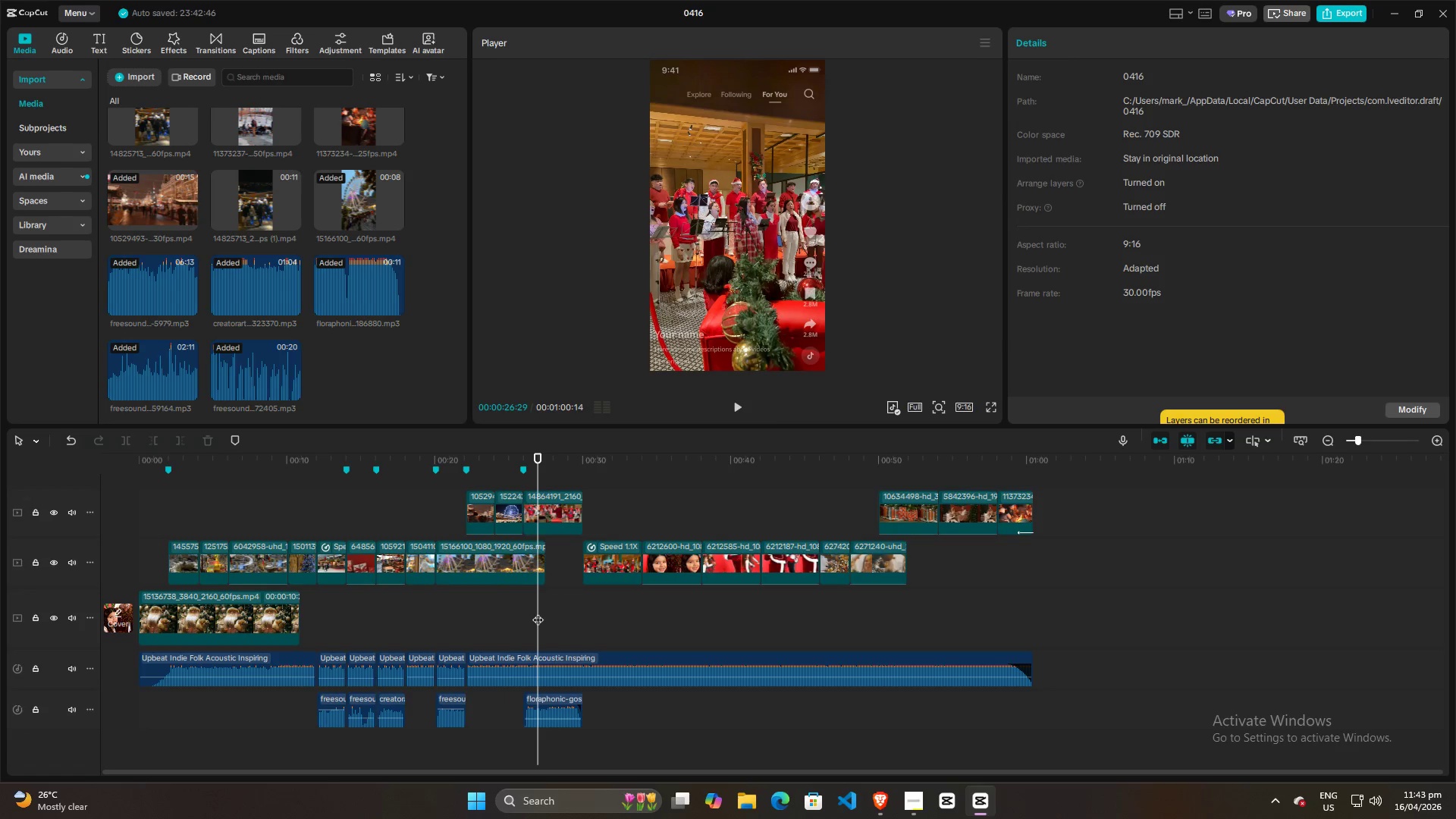 
key(Space)
 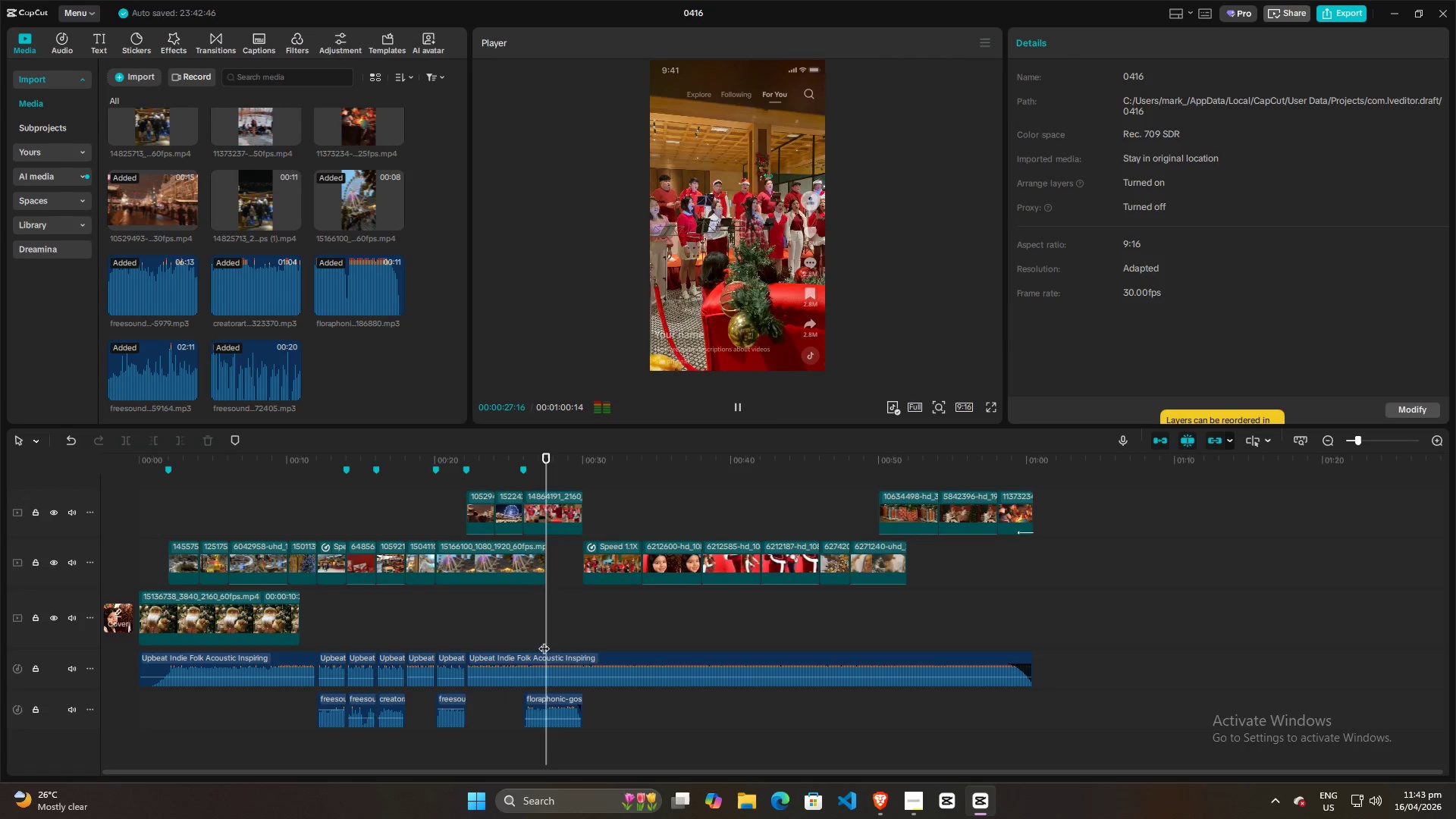 
key(Space)
 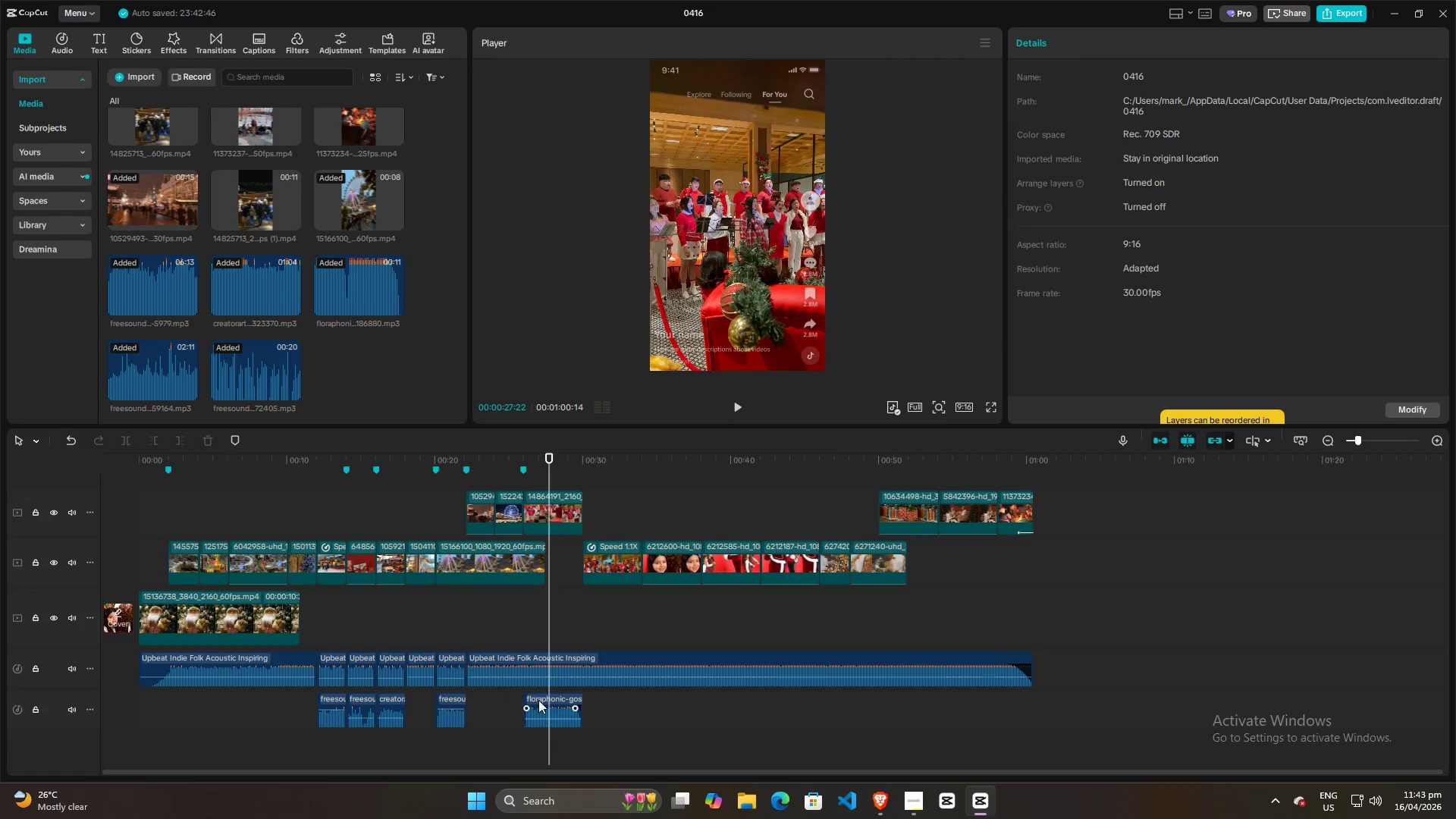 
left_click([538, 705])
 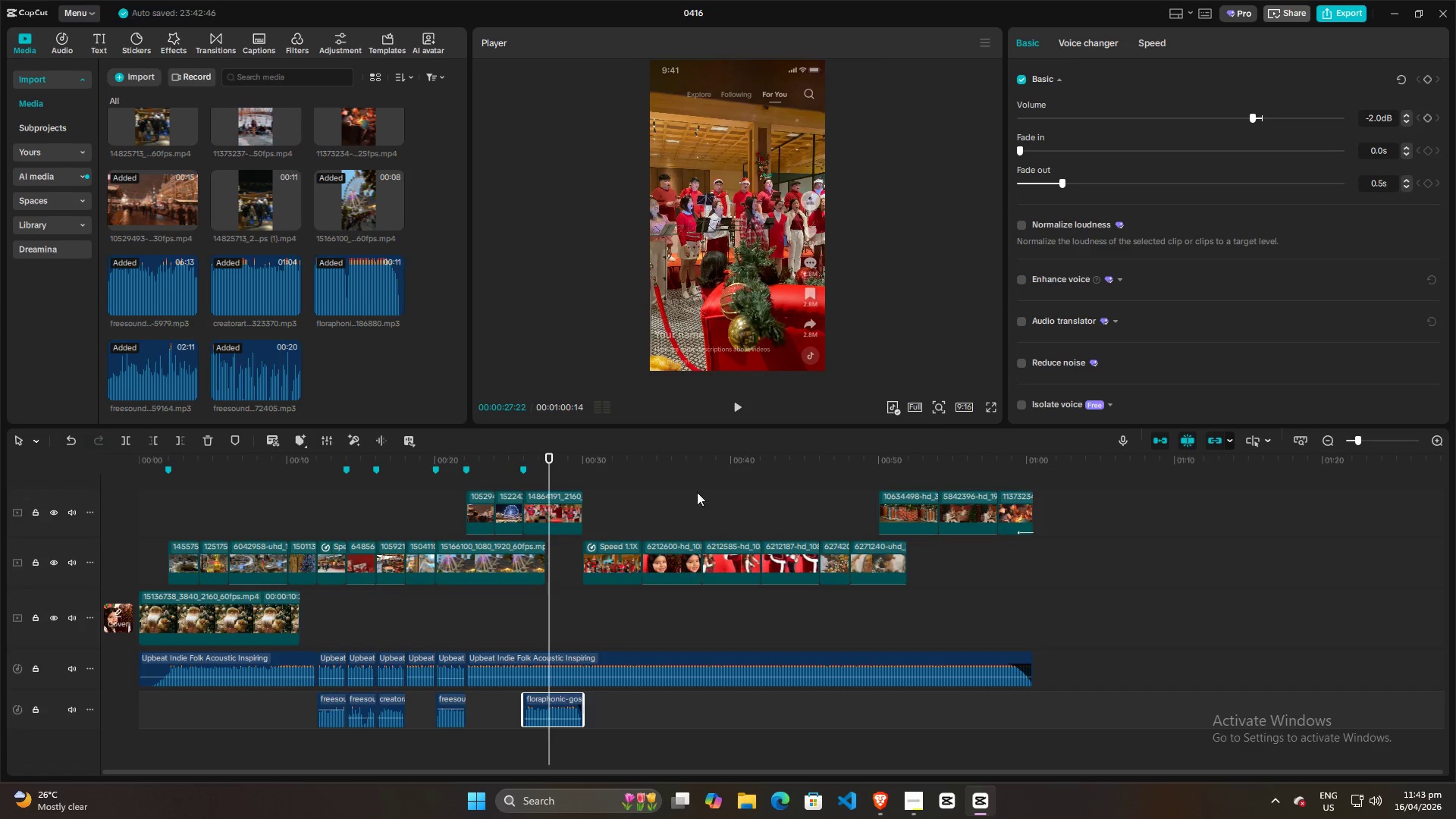 
left_click_drag(start_coordinate=[1062, 184], to_coordinate=[1286, 192])
 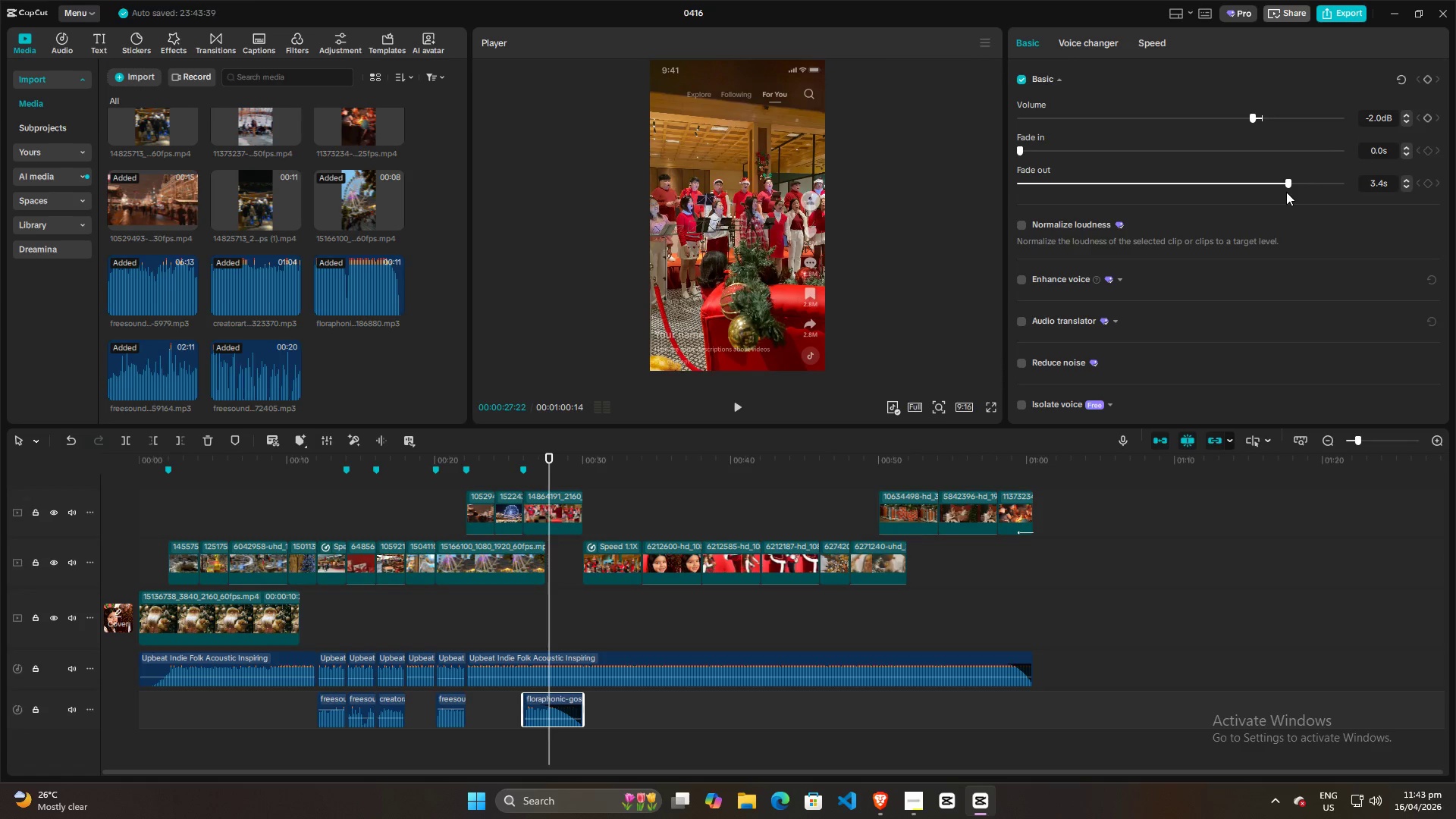 
key(Space)
 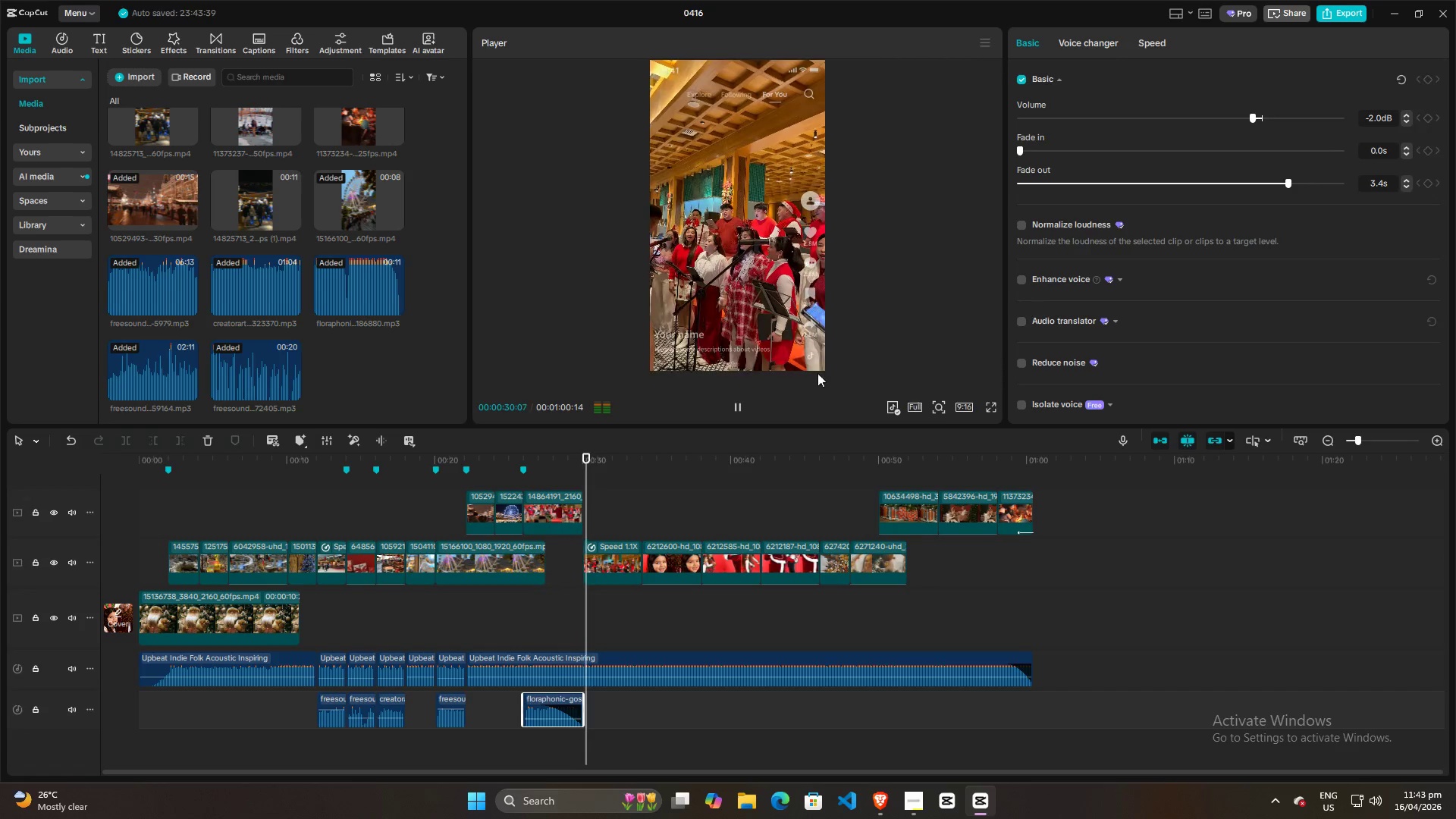 
left_click([549, 476])
 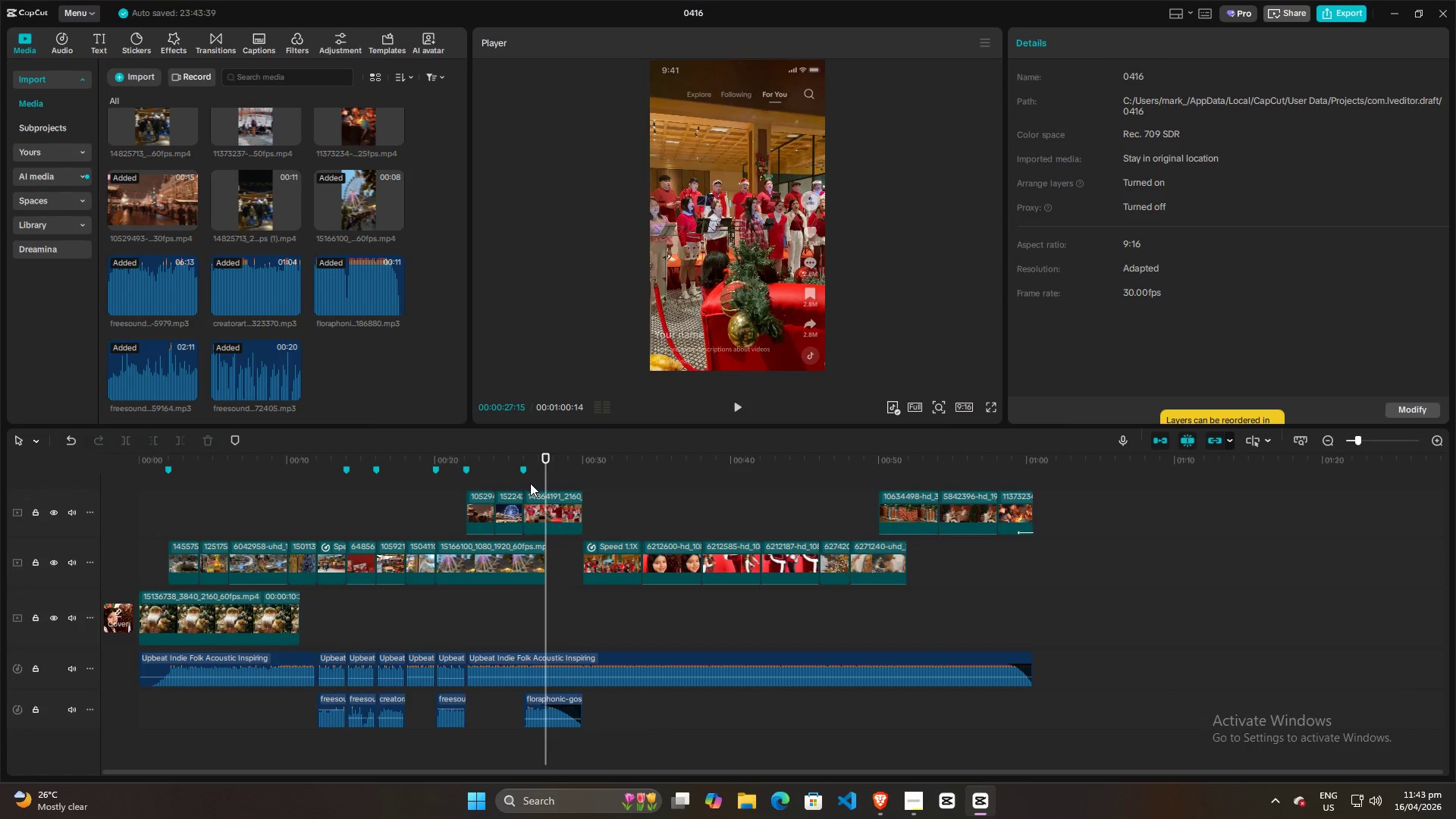 
left_click([525, 483])
 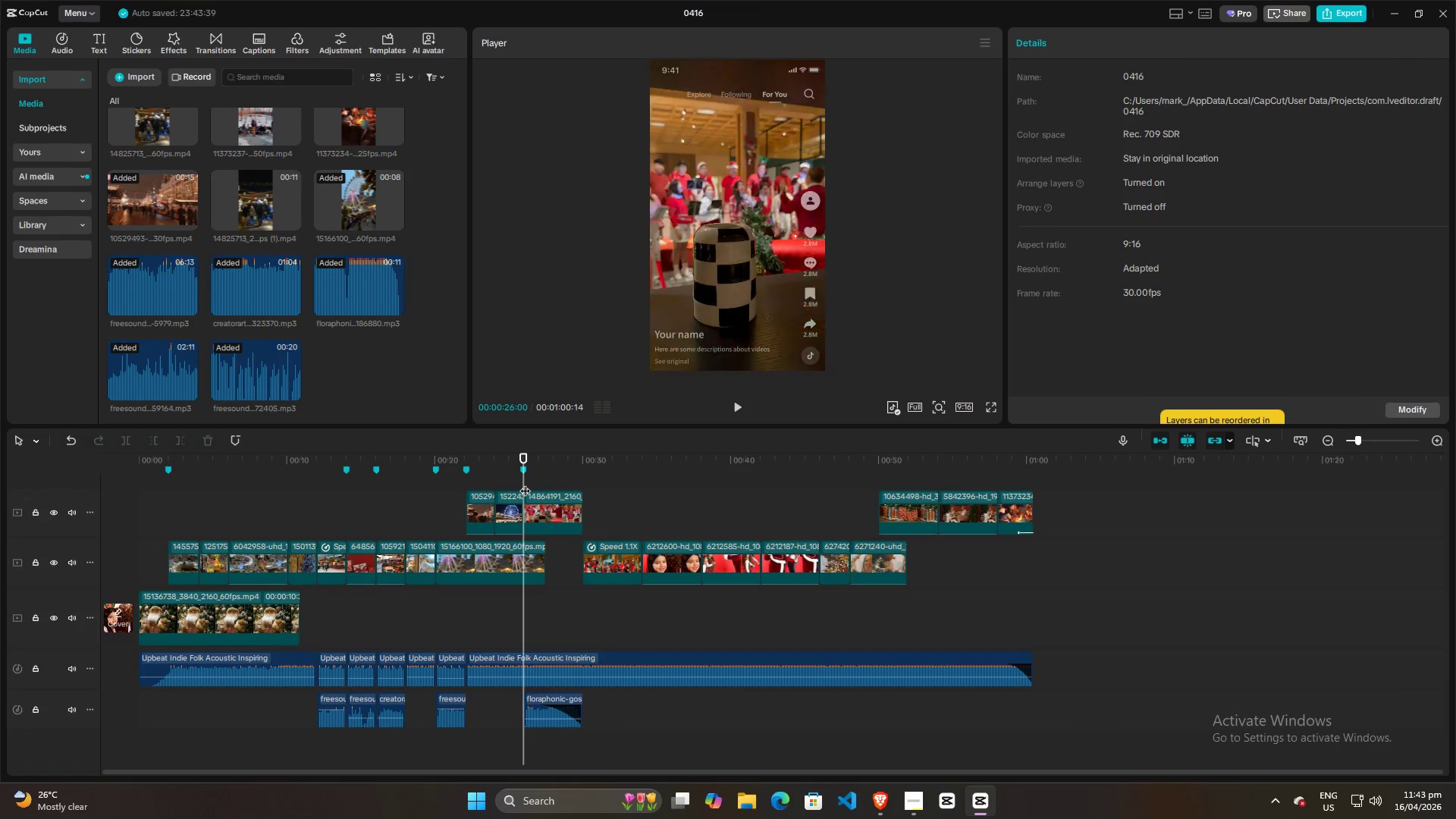 
key(Space)
 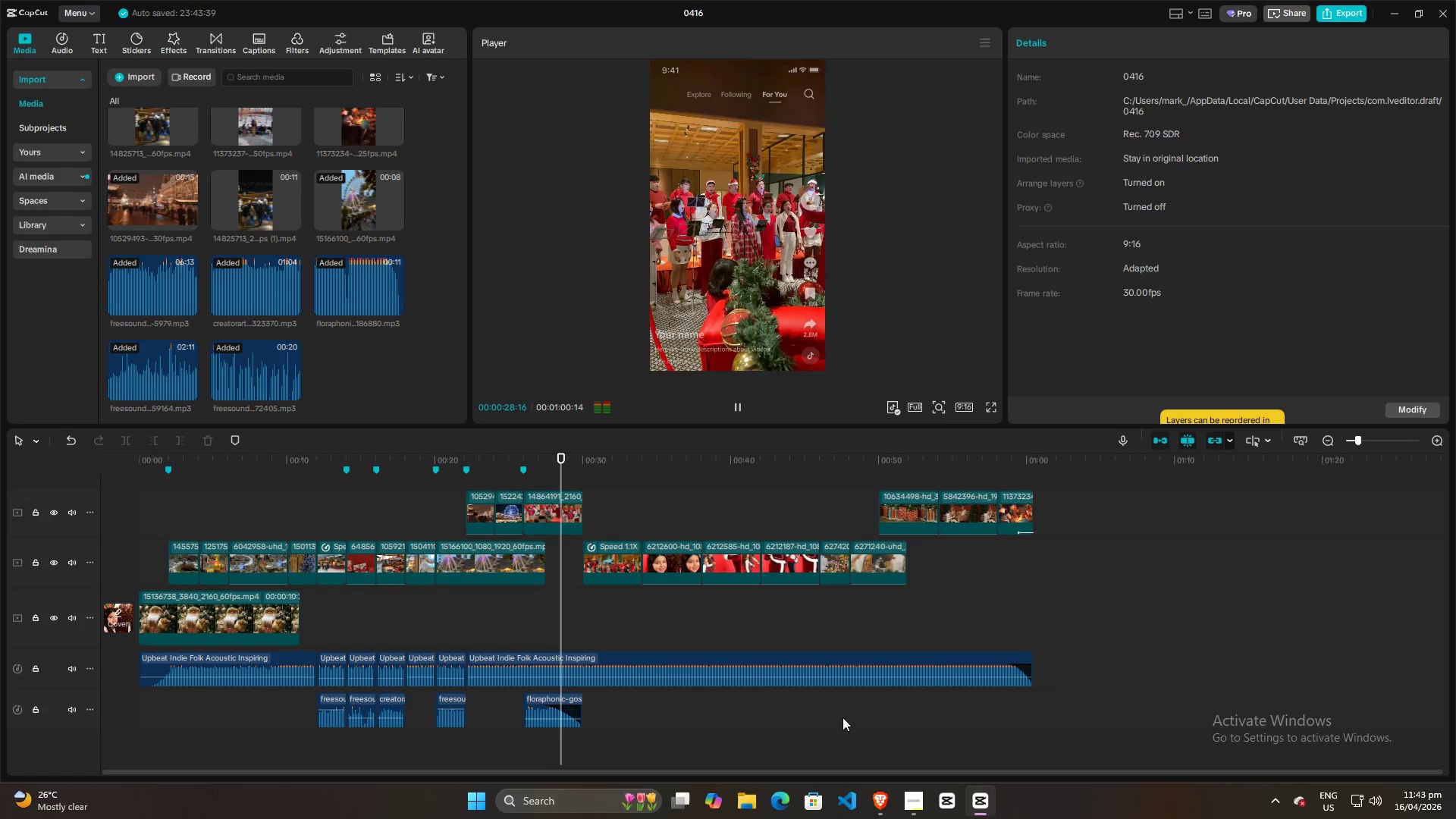 
key(Space)
 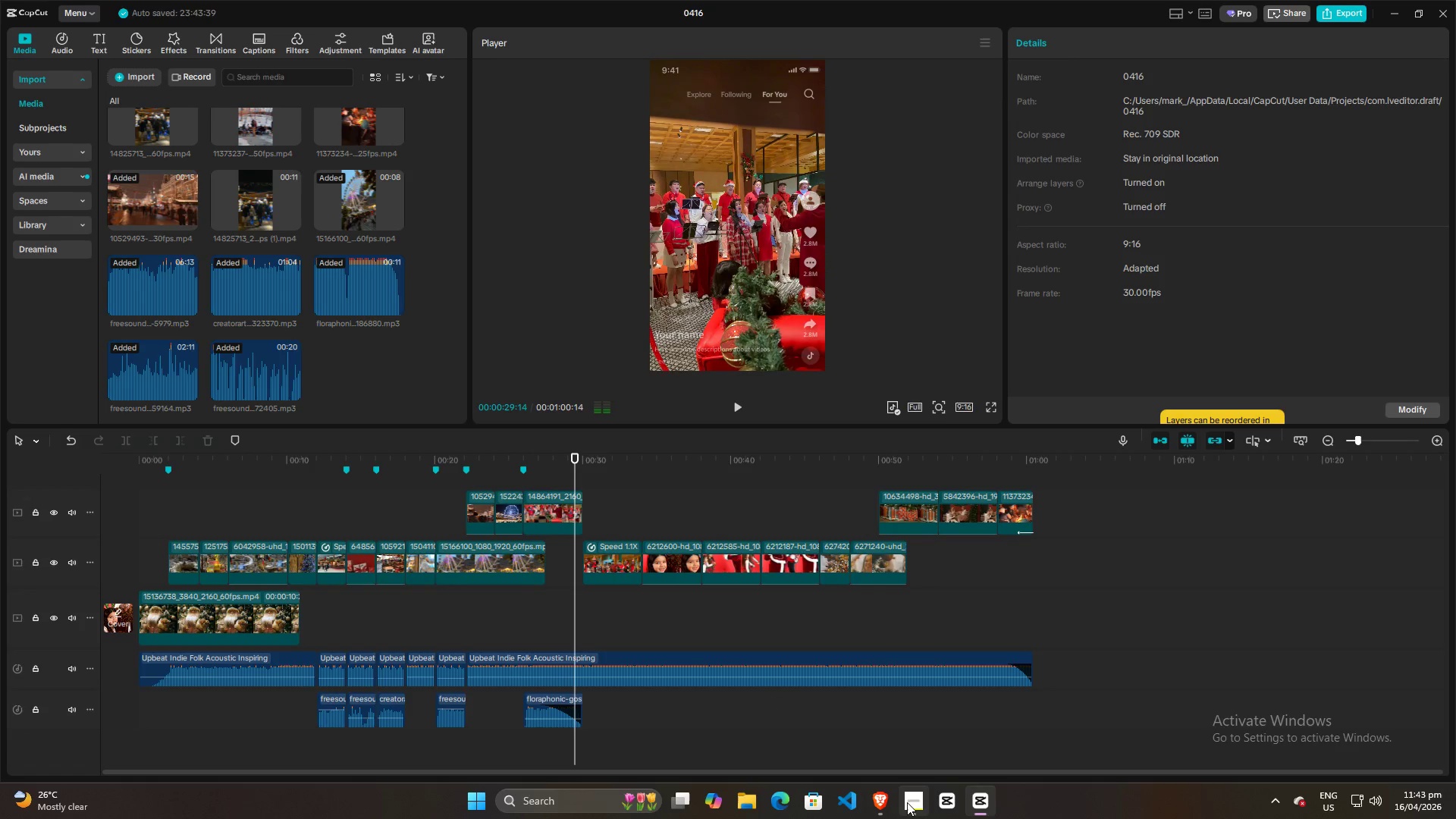 
left_click([907, 802])